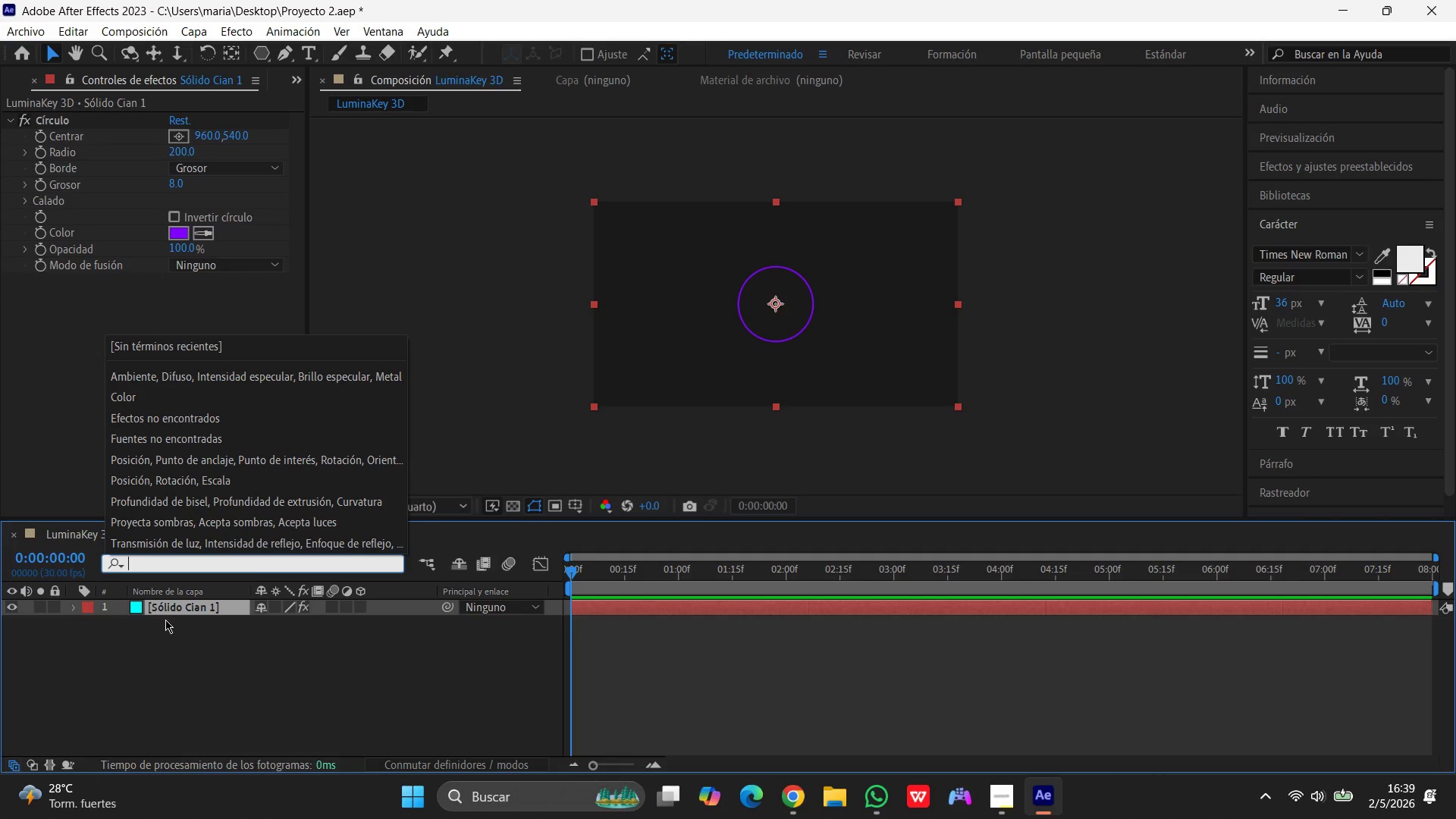 
left_click([173, 607])
 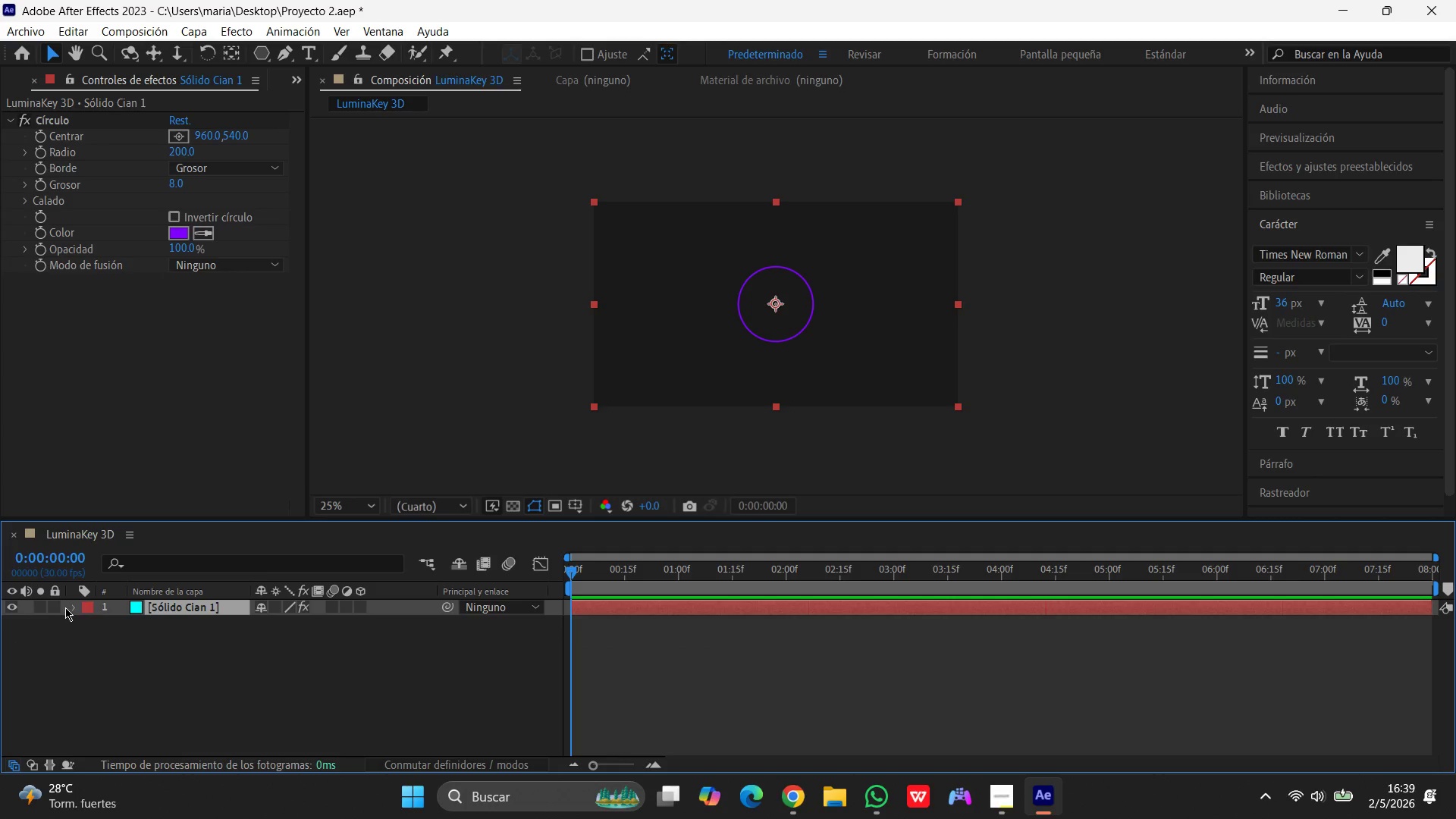 
left_click([69, 608])
 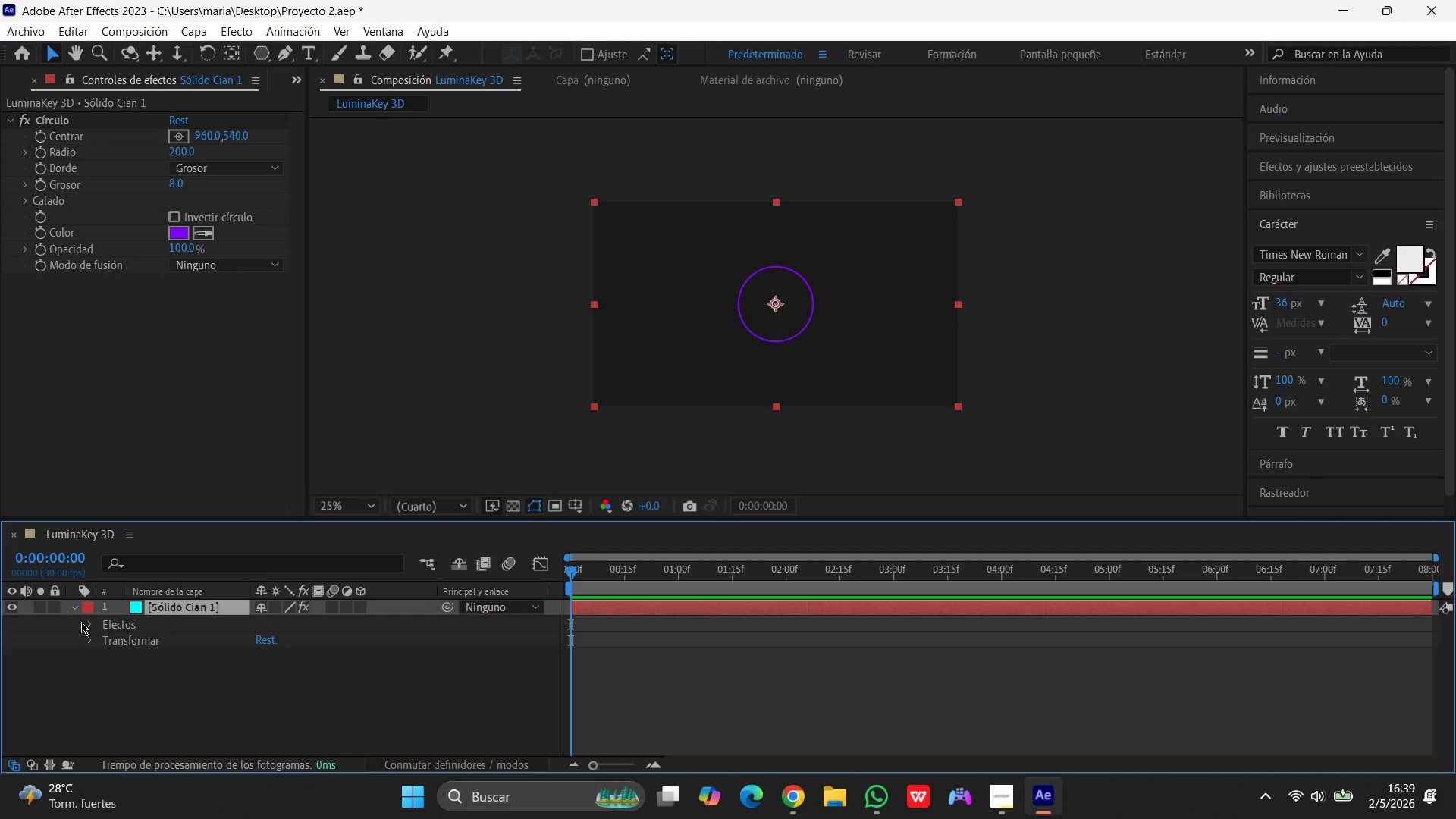 
left_click([85, 622])
 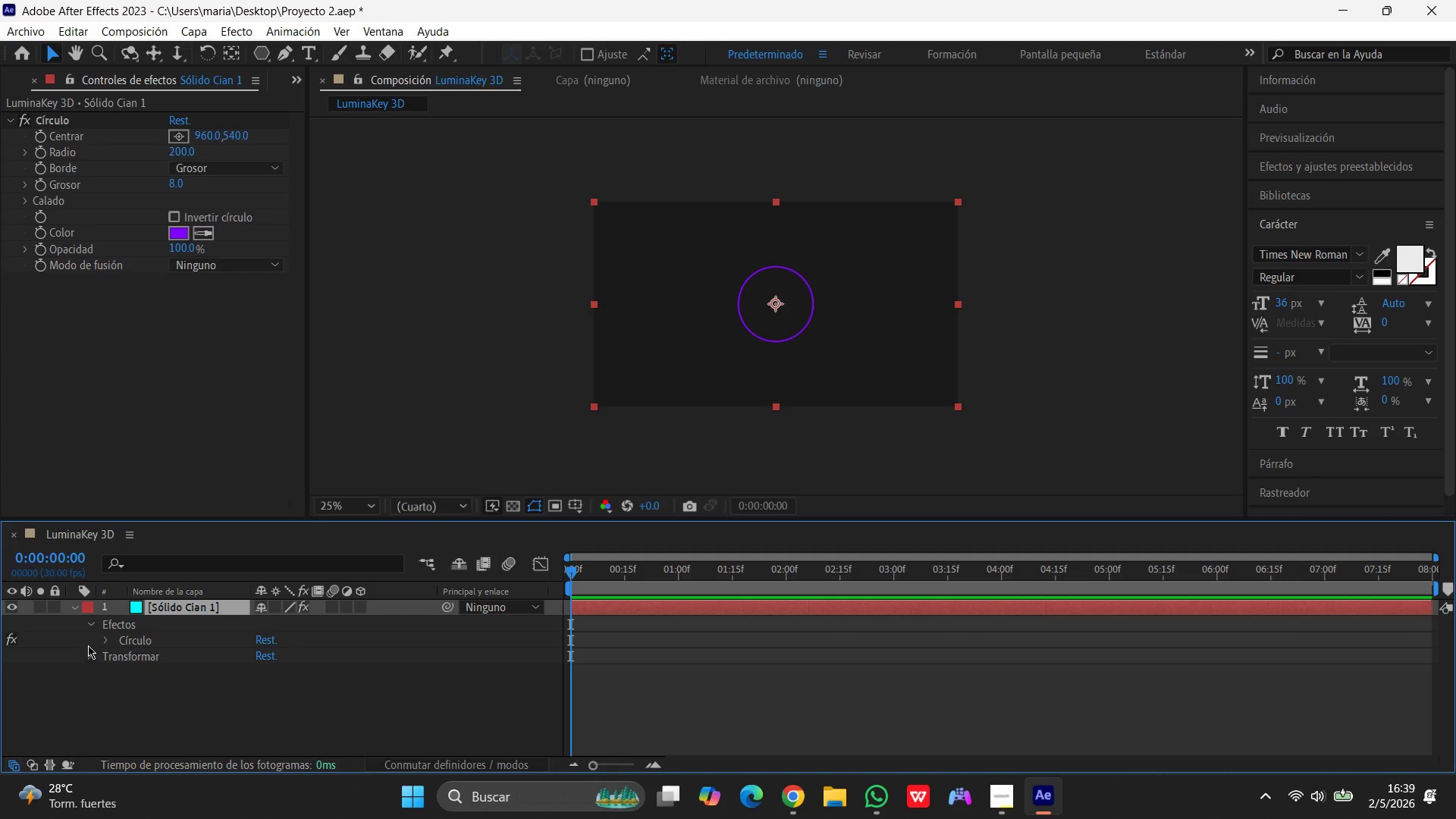 
left_click([105, 639])
 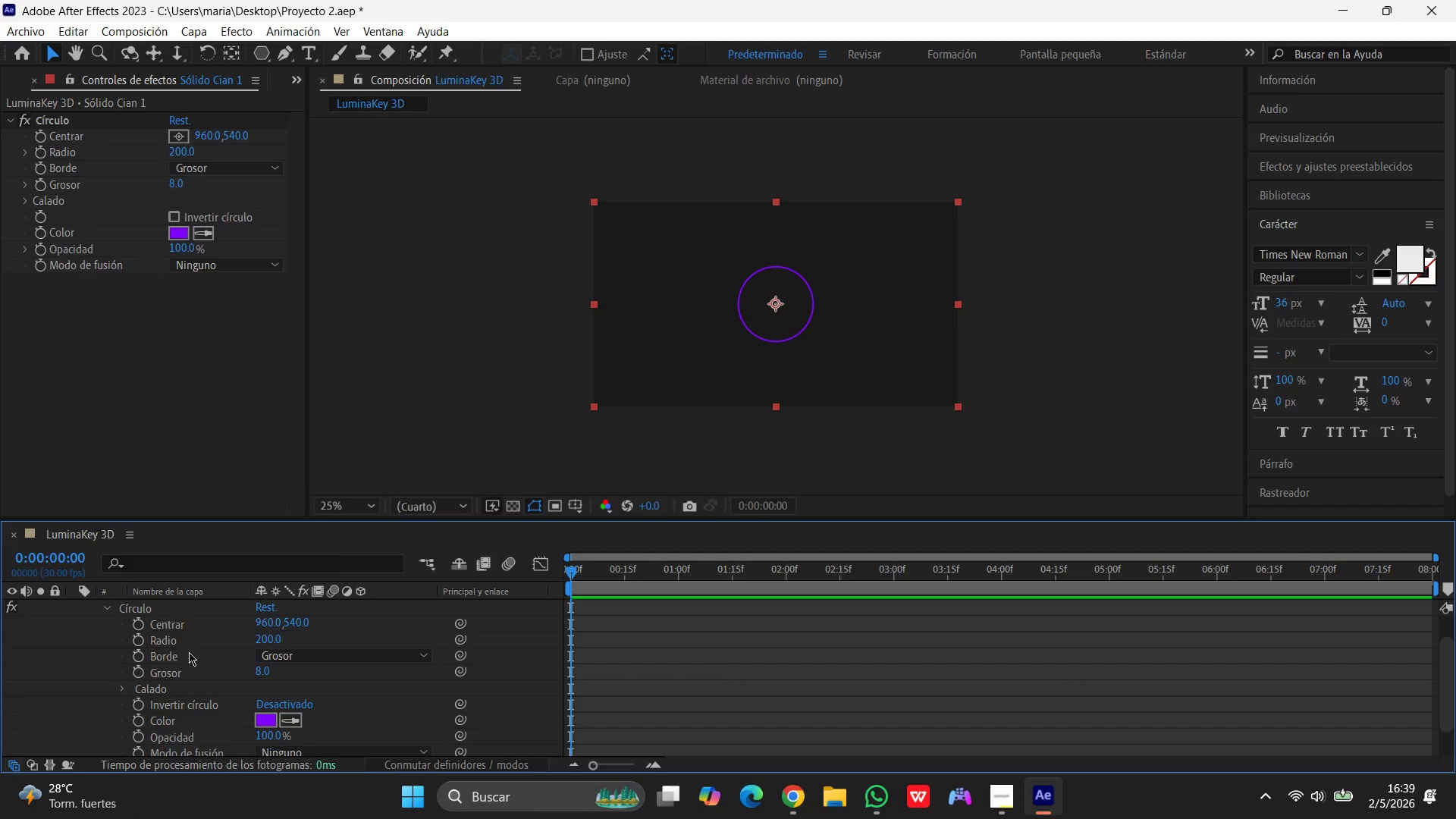 
scroll: coordinate [180, 626], scroll_direction: down, amount: 5.0
 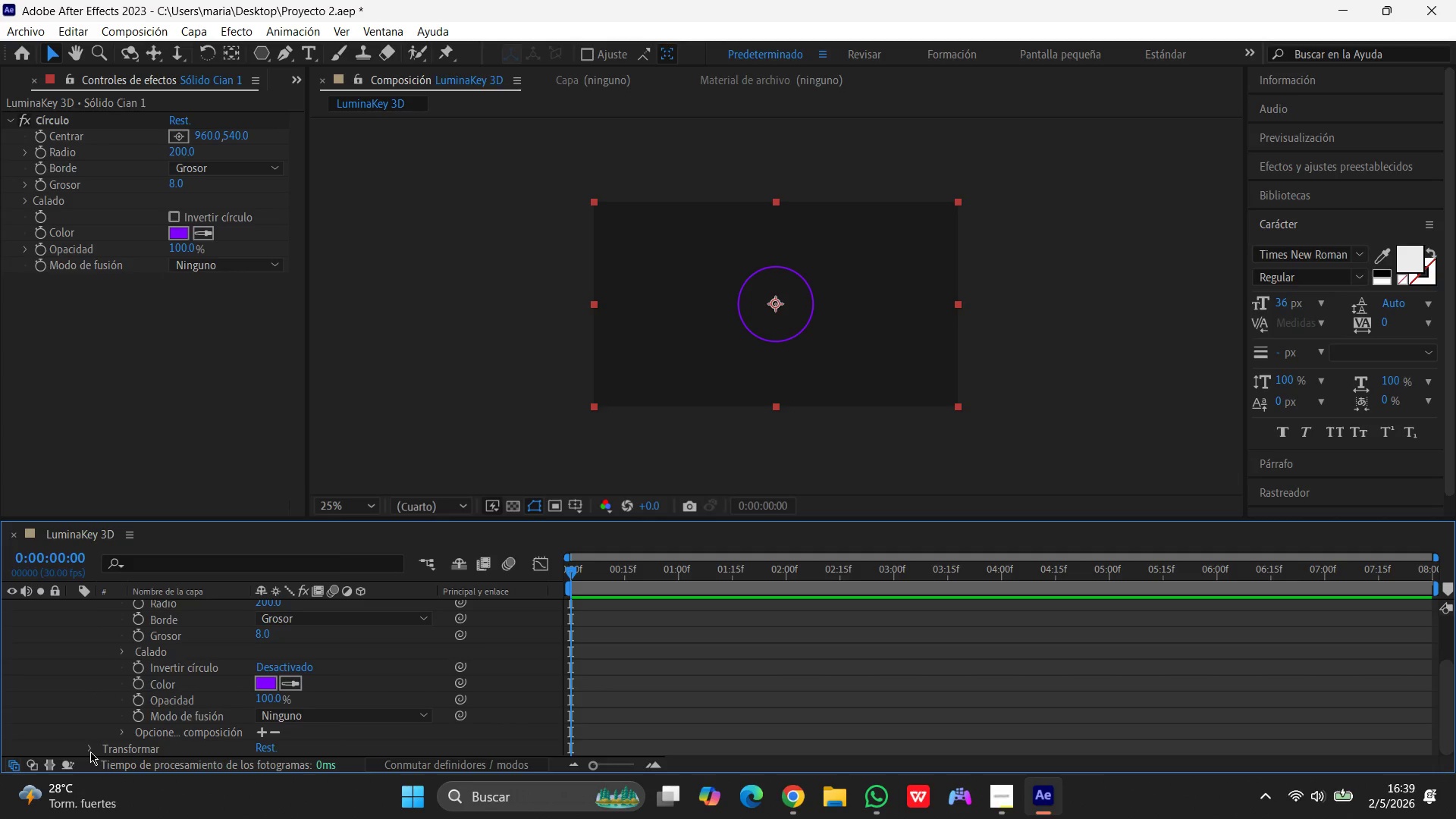 
left_click([90, 752])
 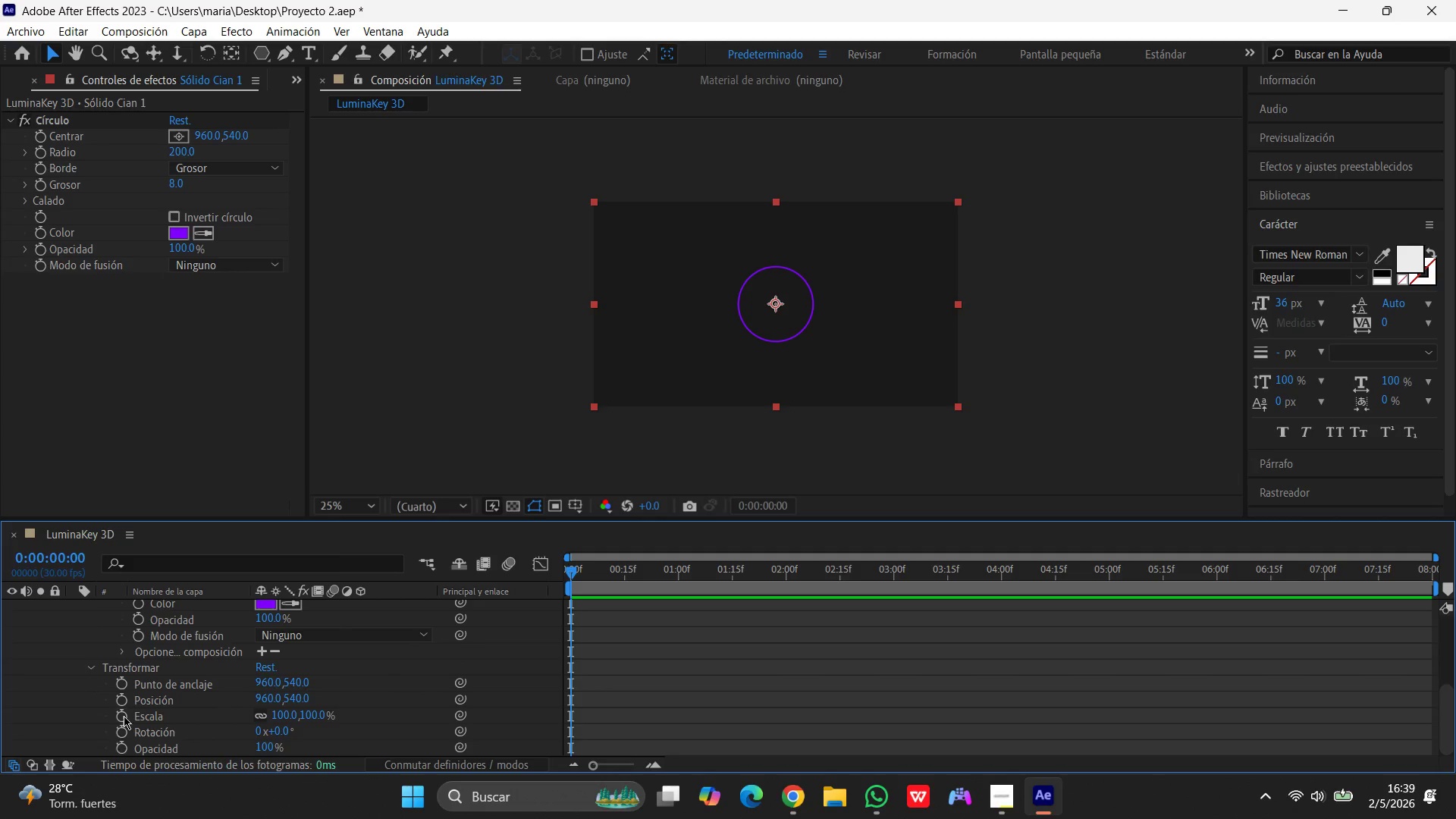 
scroll: coordinate [153, 686], scroll_direction: down, amount: 6.0
 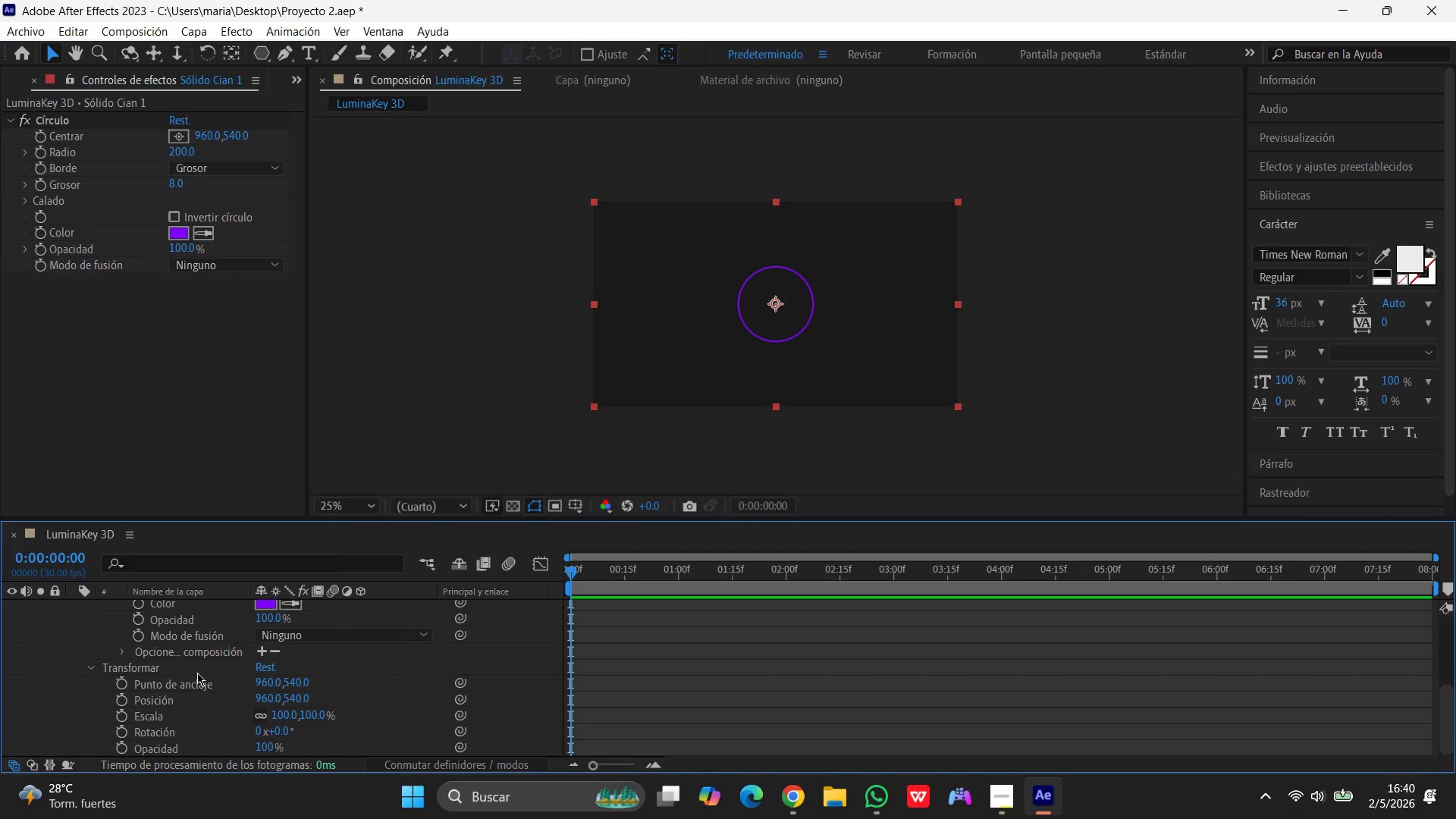 
wait(8.49)
 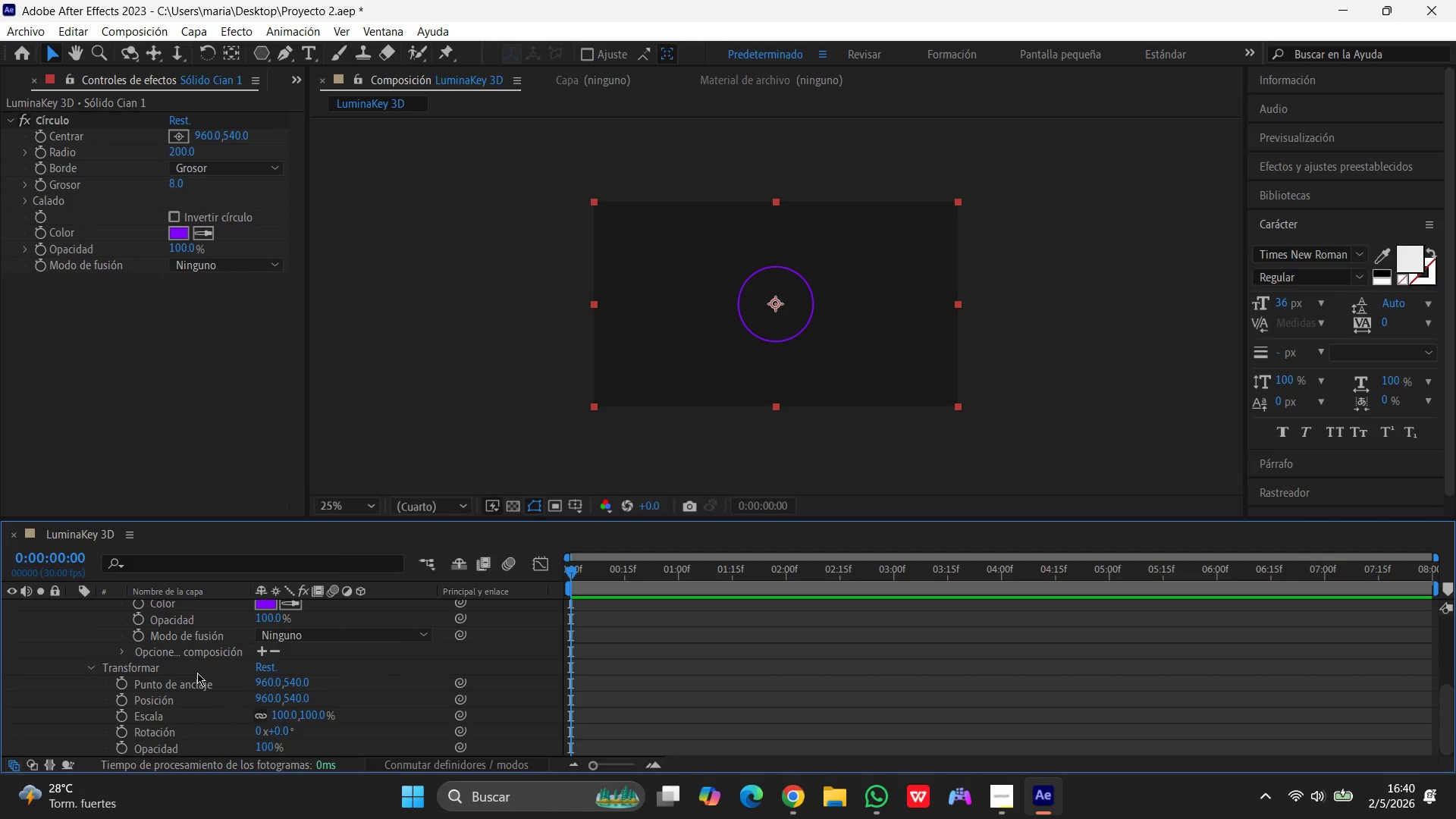 
scroll: coordinate [193, 635], scroll_direction: up, amount: 16.0
 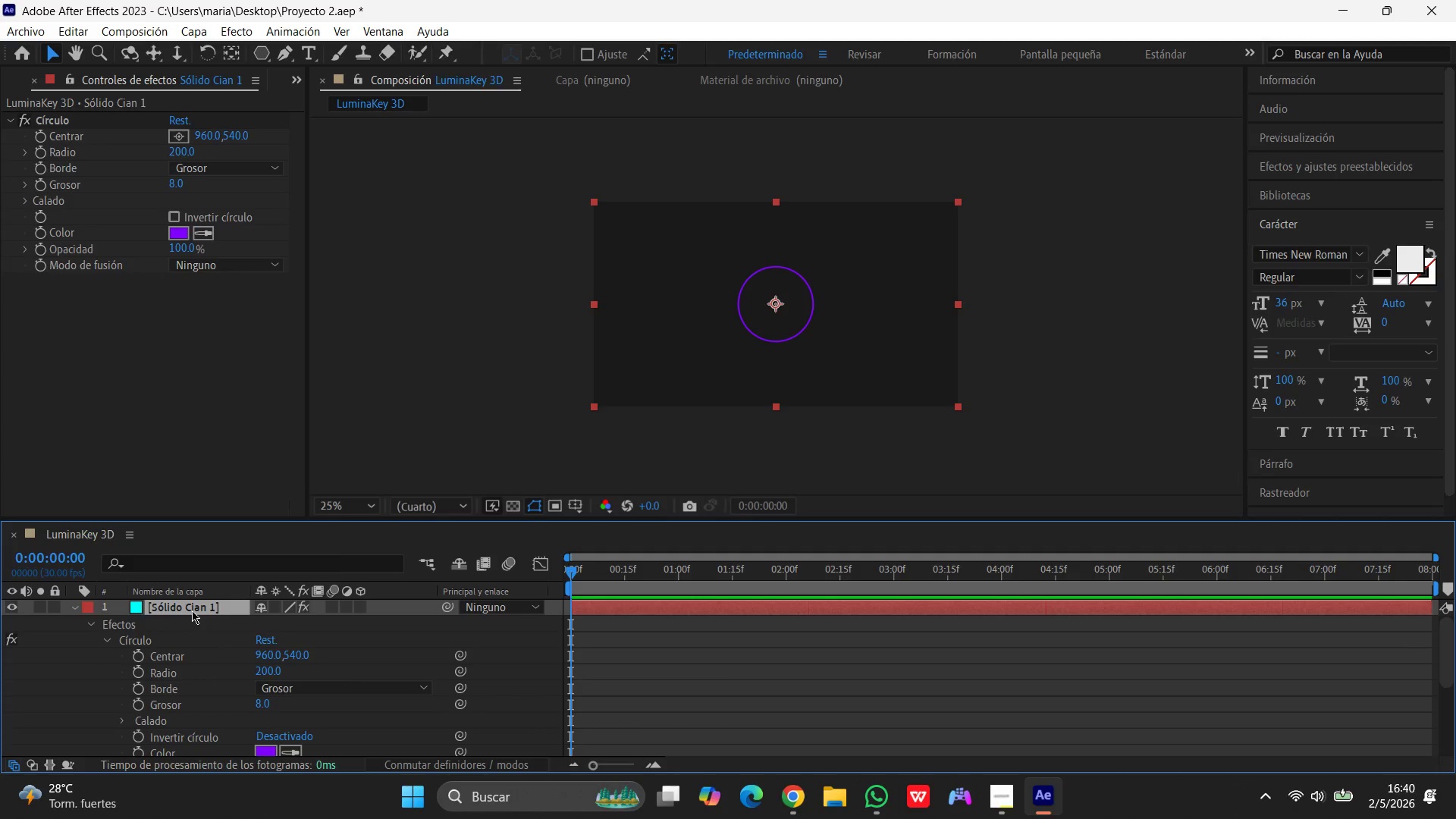 
left_click([192, 610])
 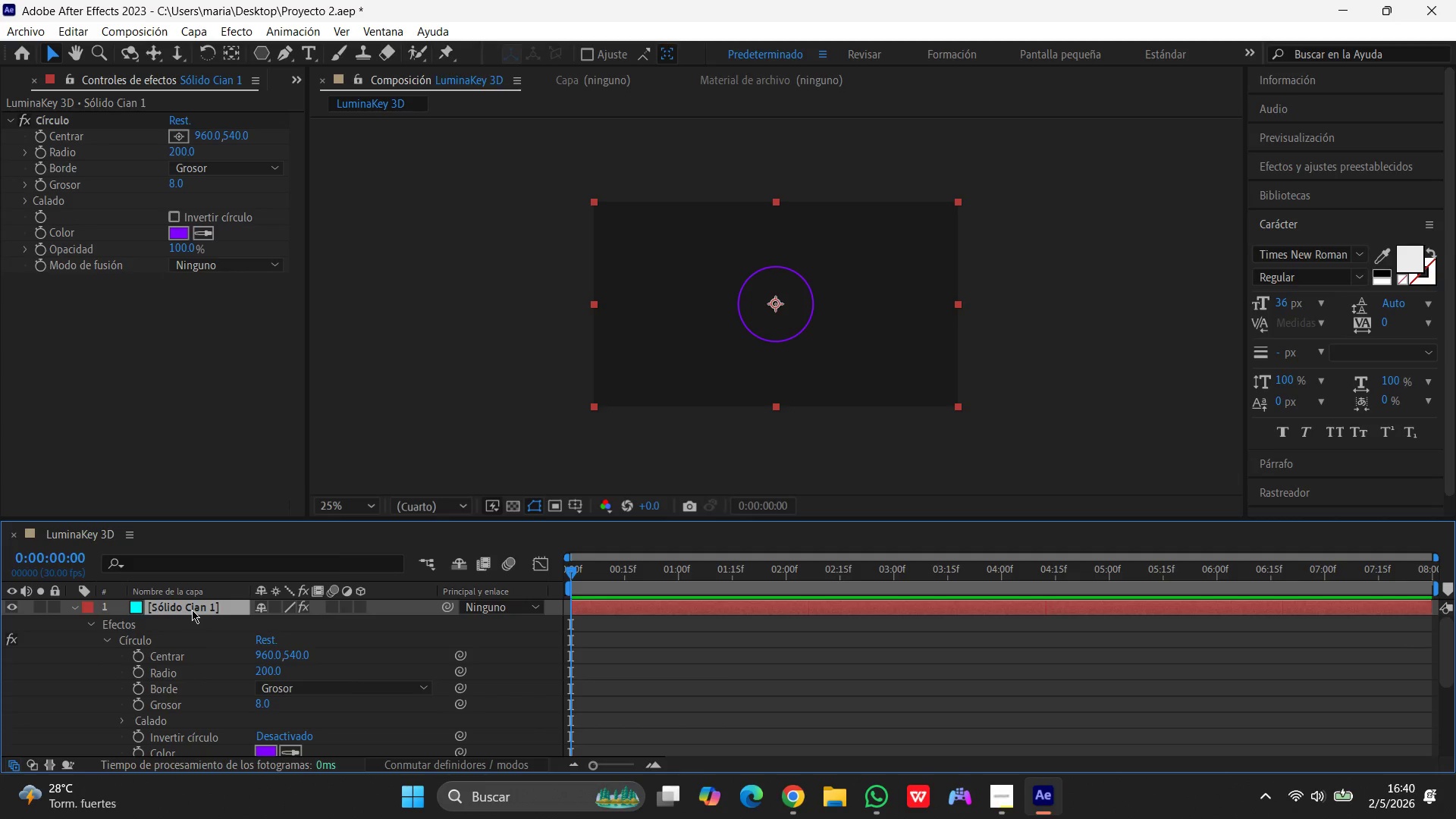 
right_click([192, 610])
 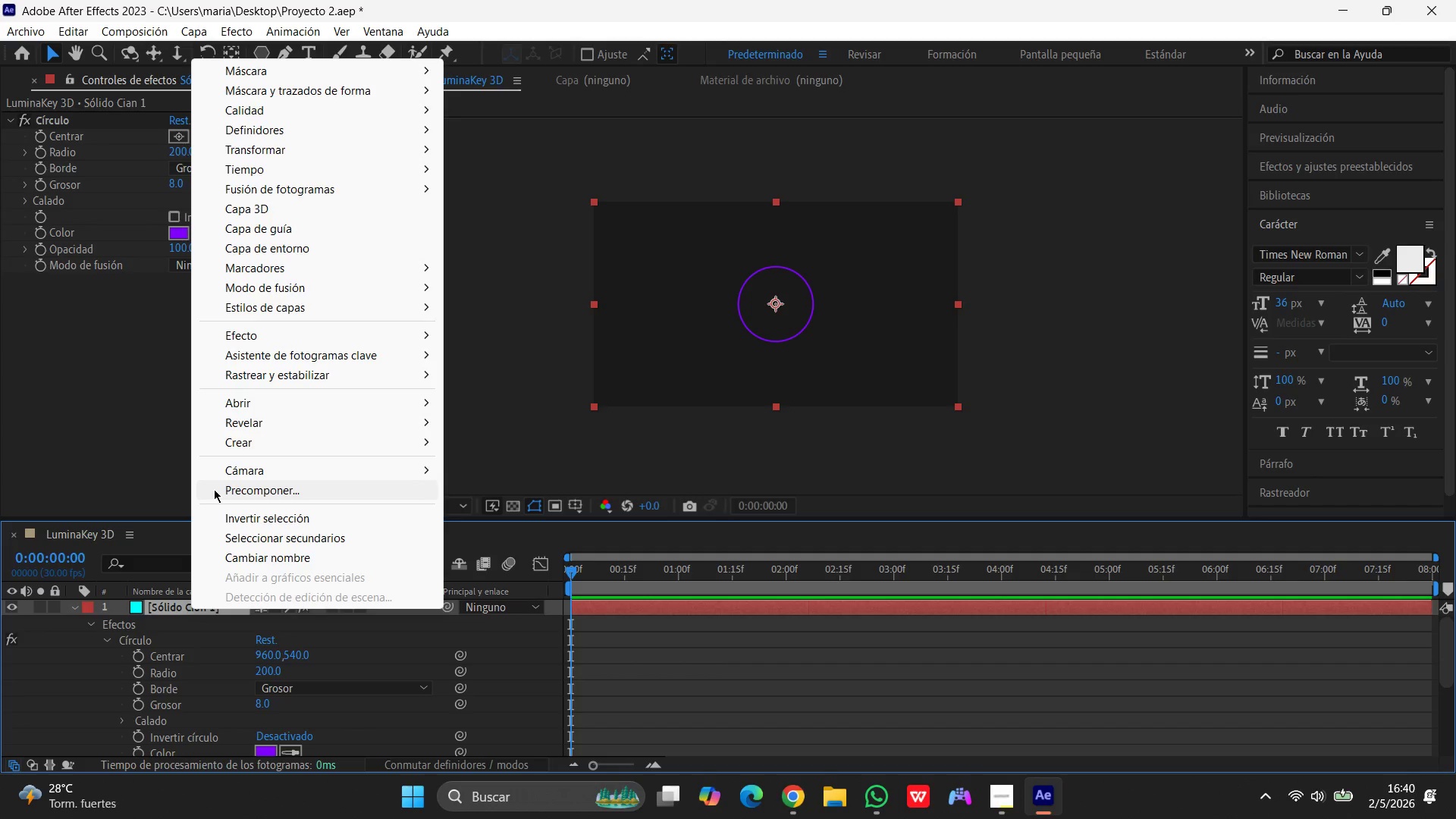 
wait(24.89)
 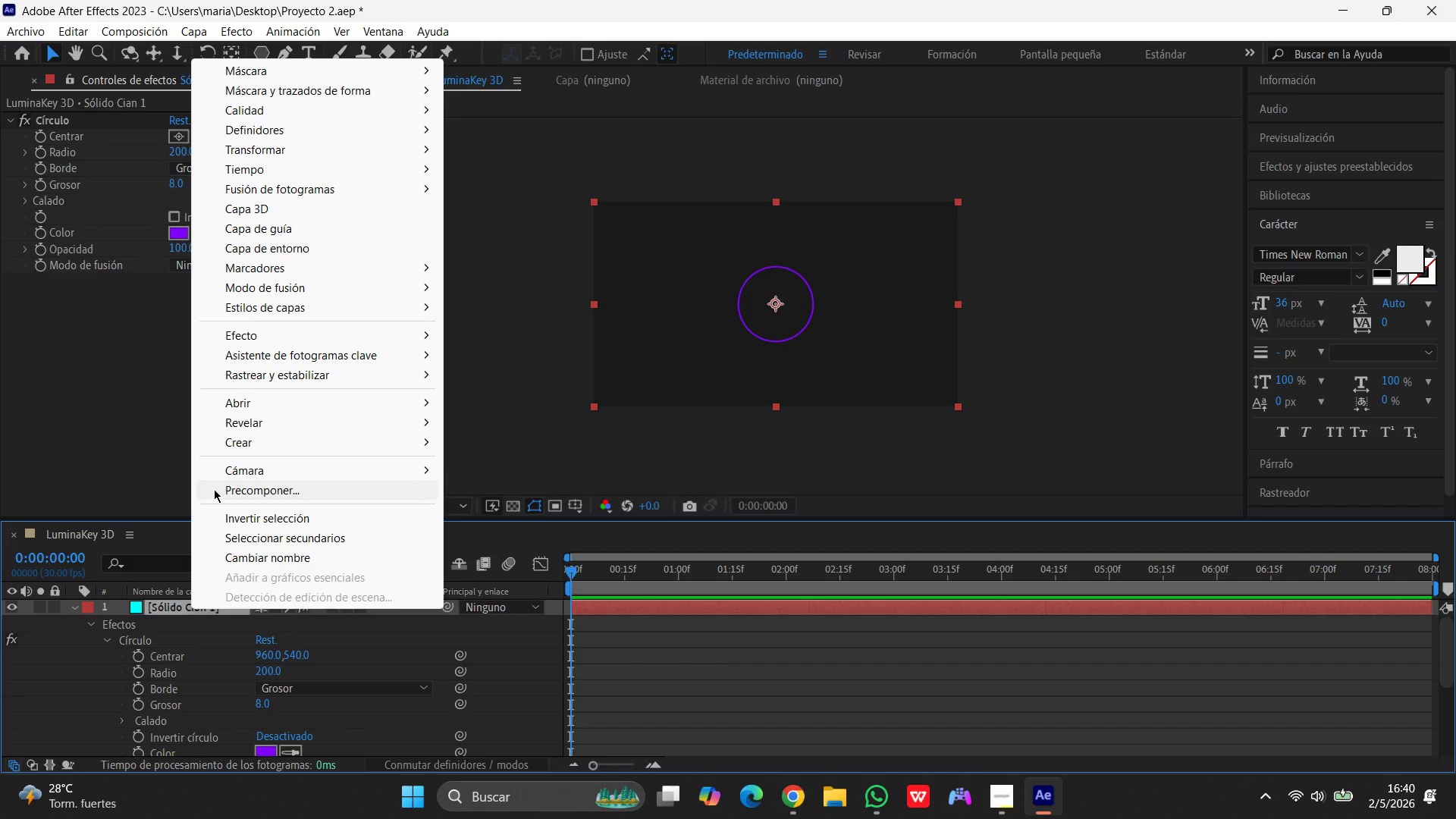 
left_click([162, 608])
 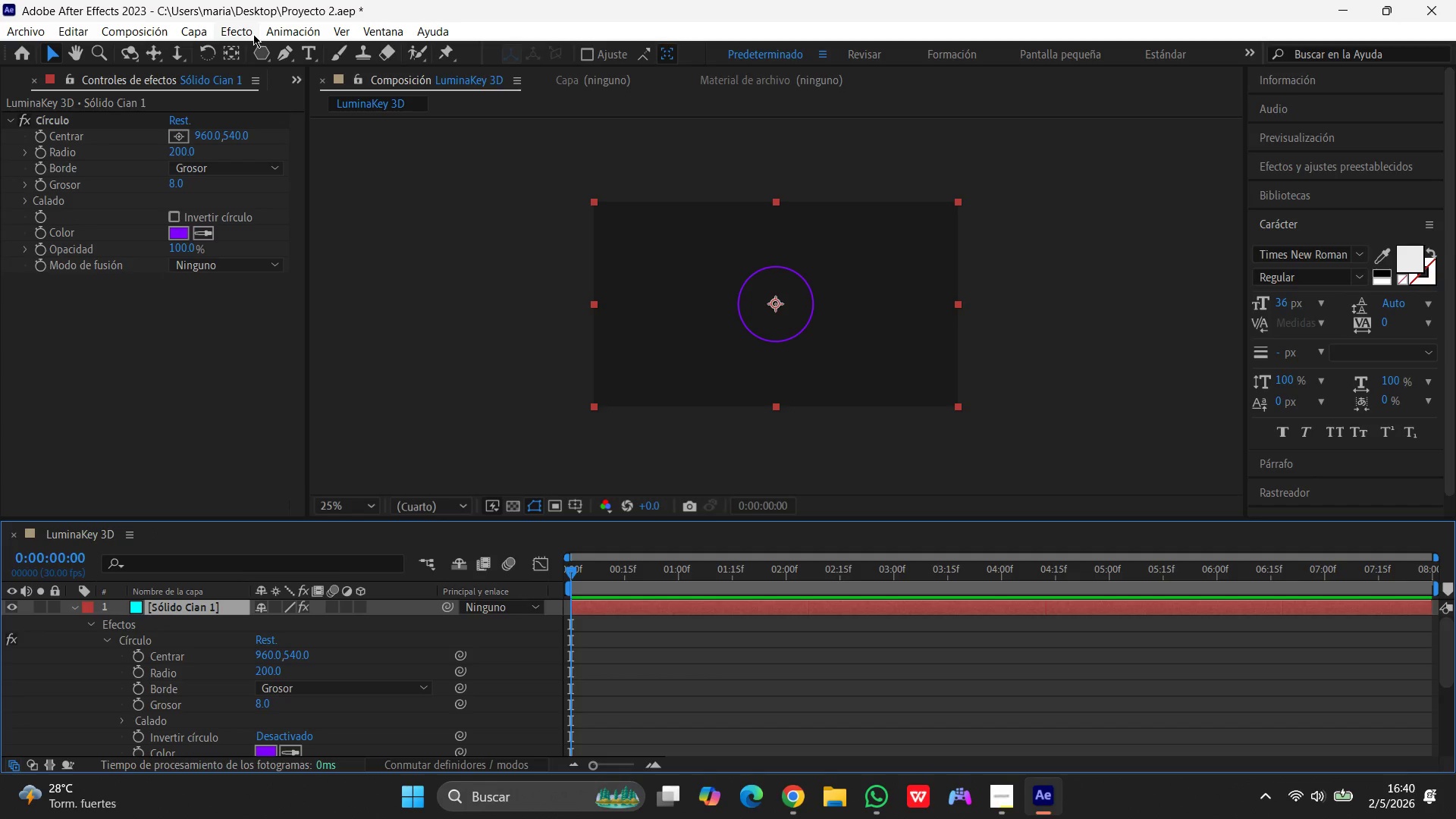 
left_click([231, 30])
 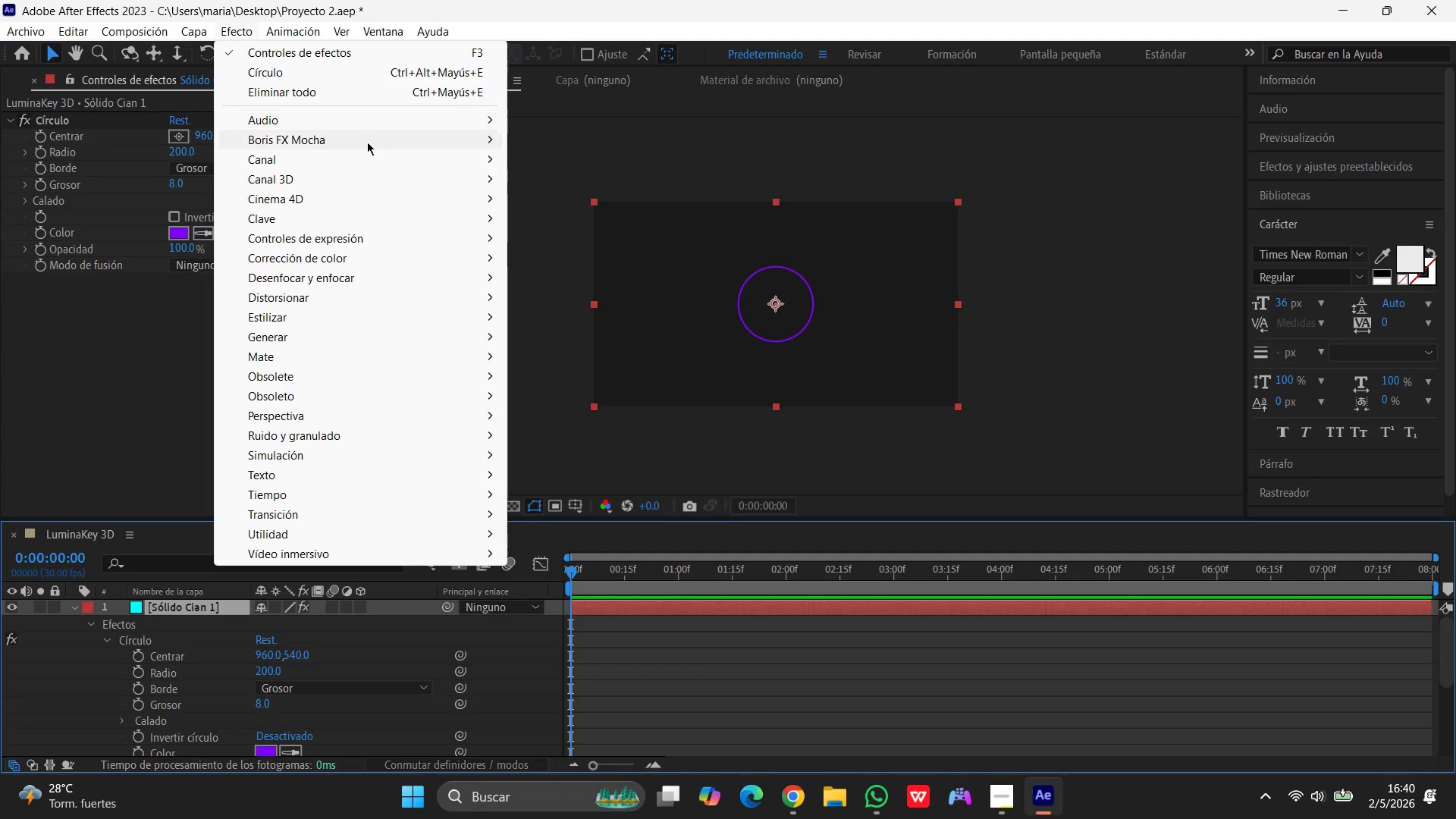 
left_click([492, 155])
 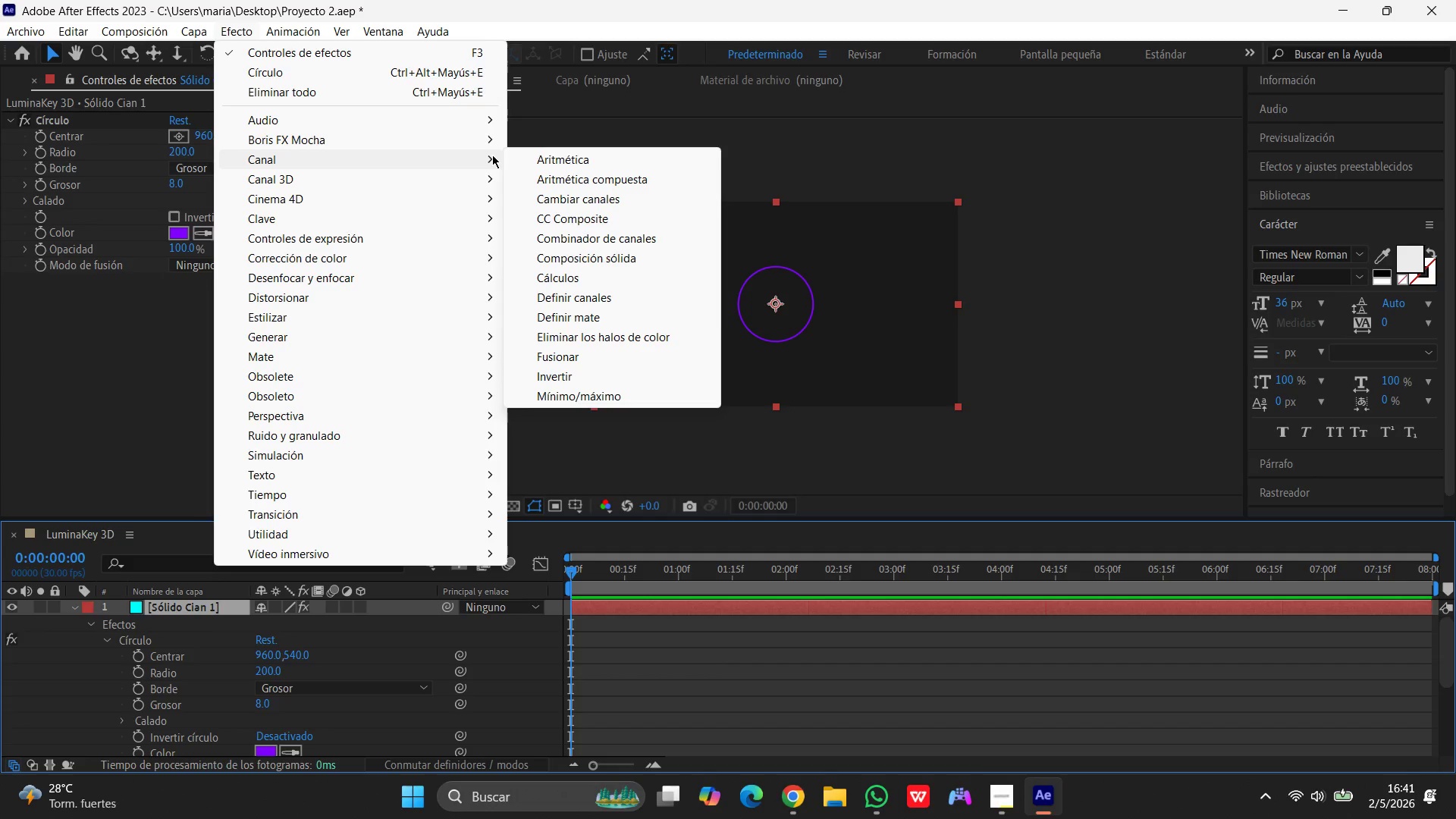 
wait(29.36)
 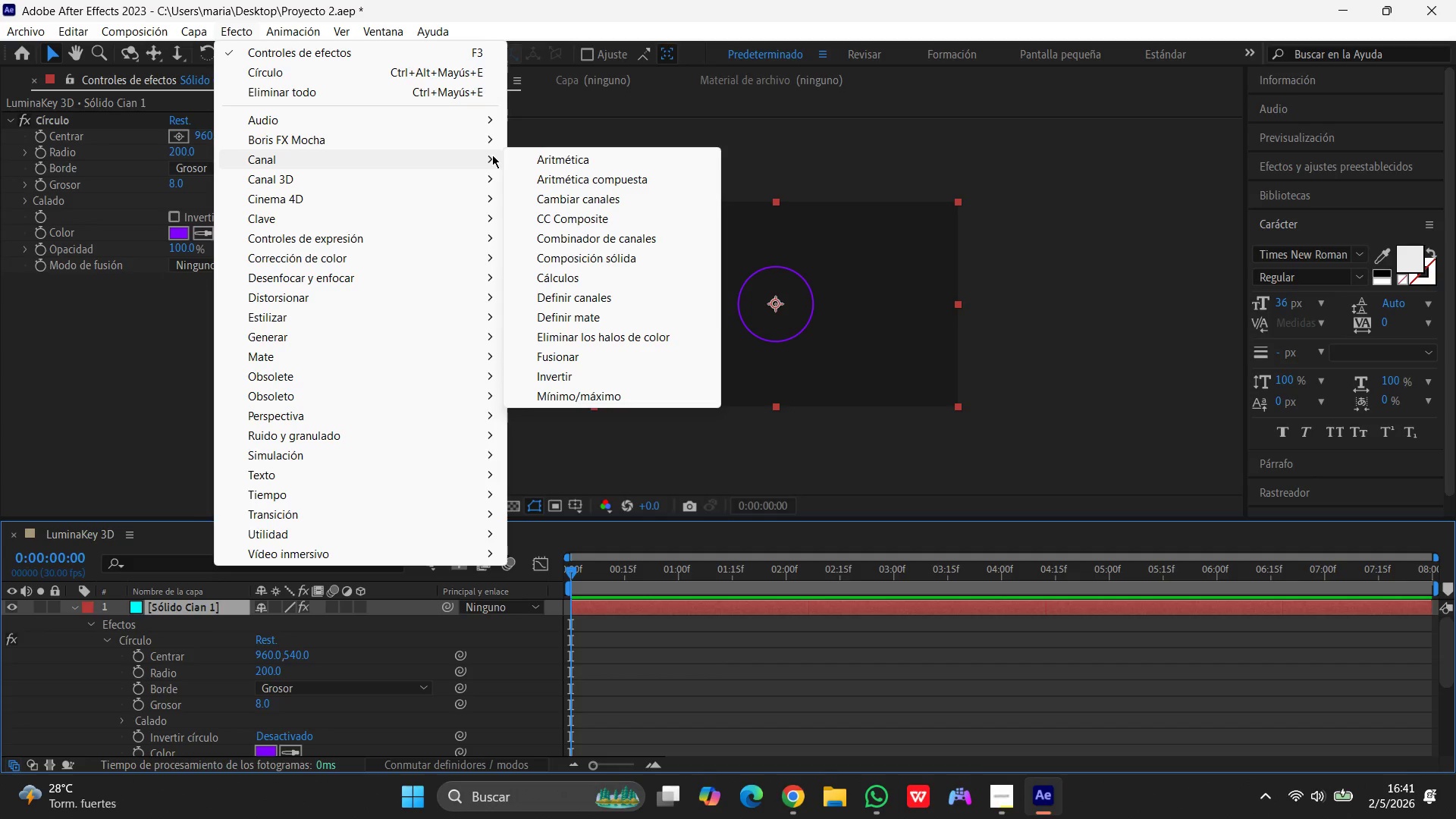 
left_click([270, 496])
 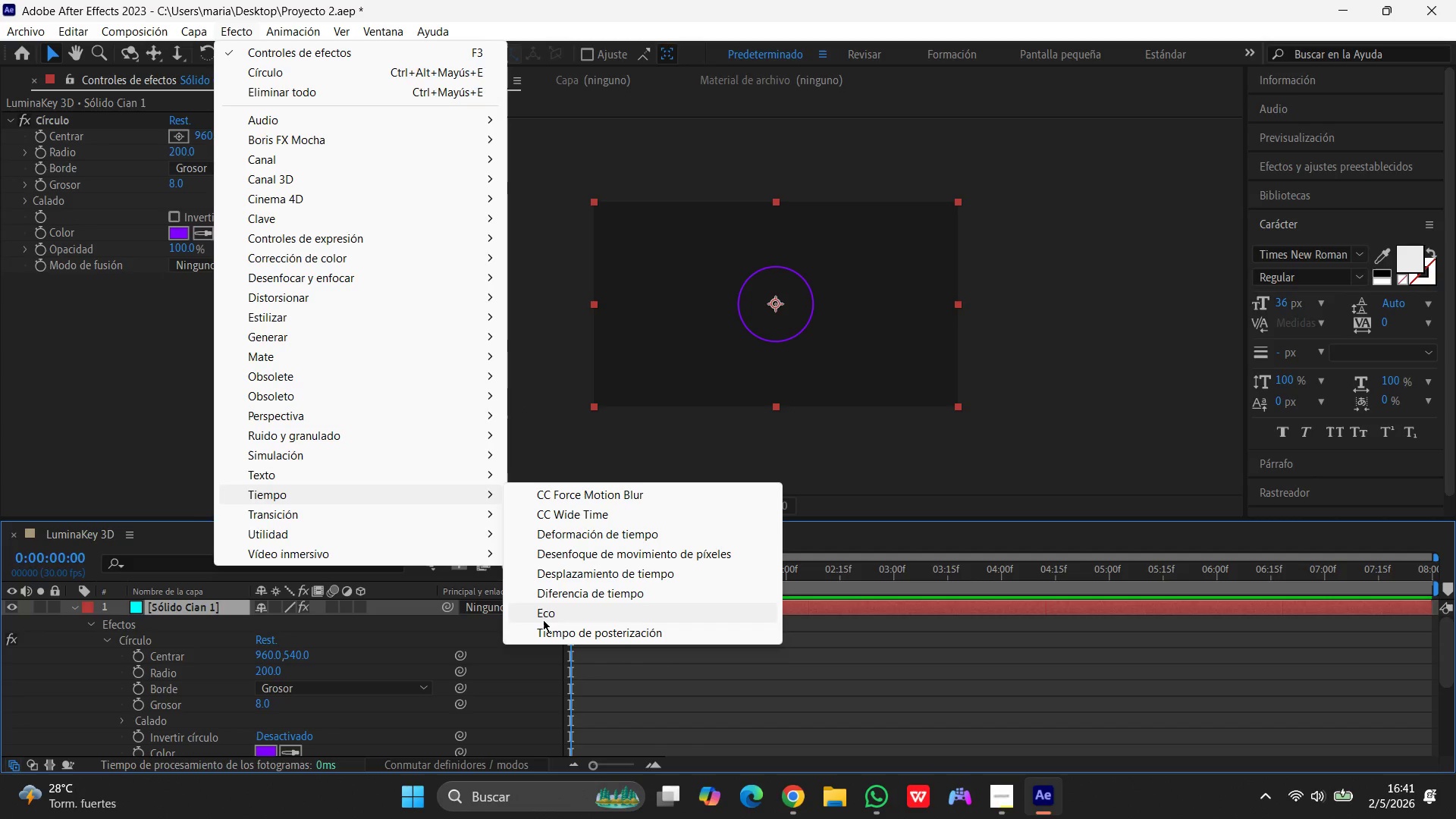 
left_click([544, 613])
 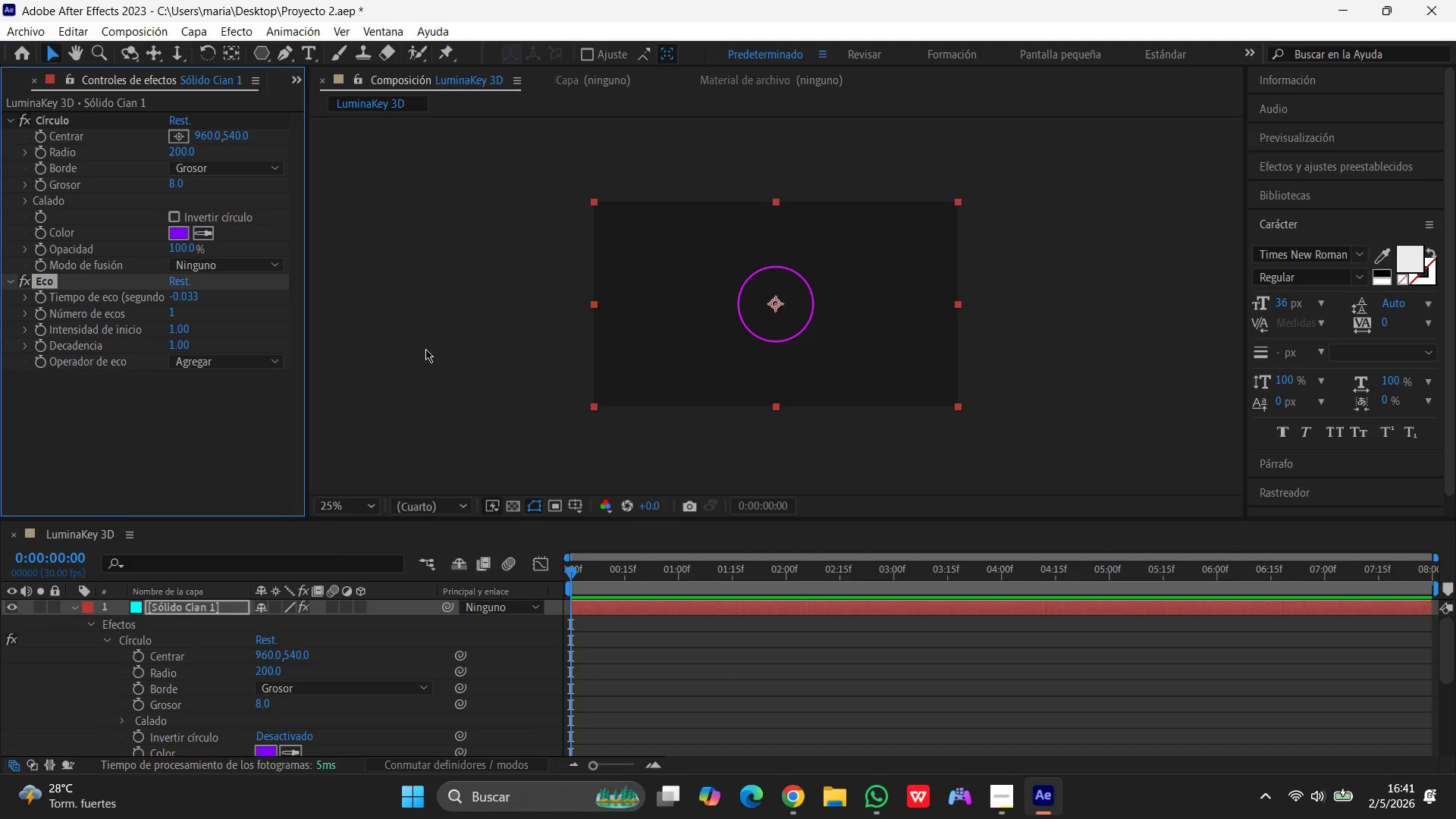 
wait(27.61)
 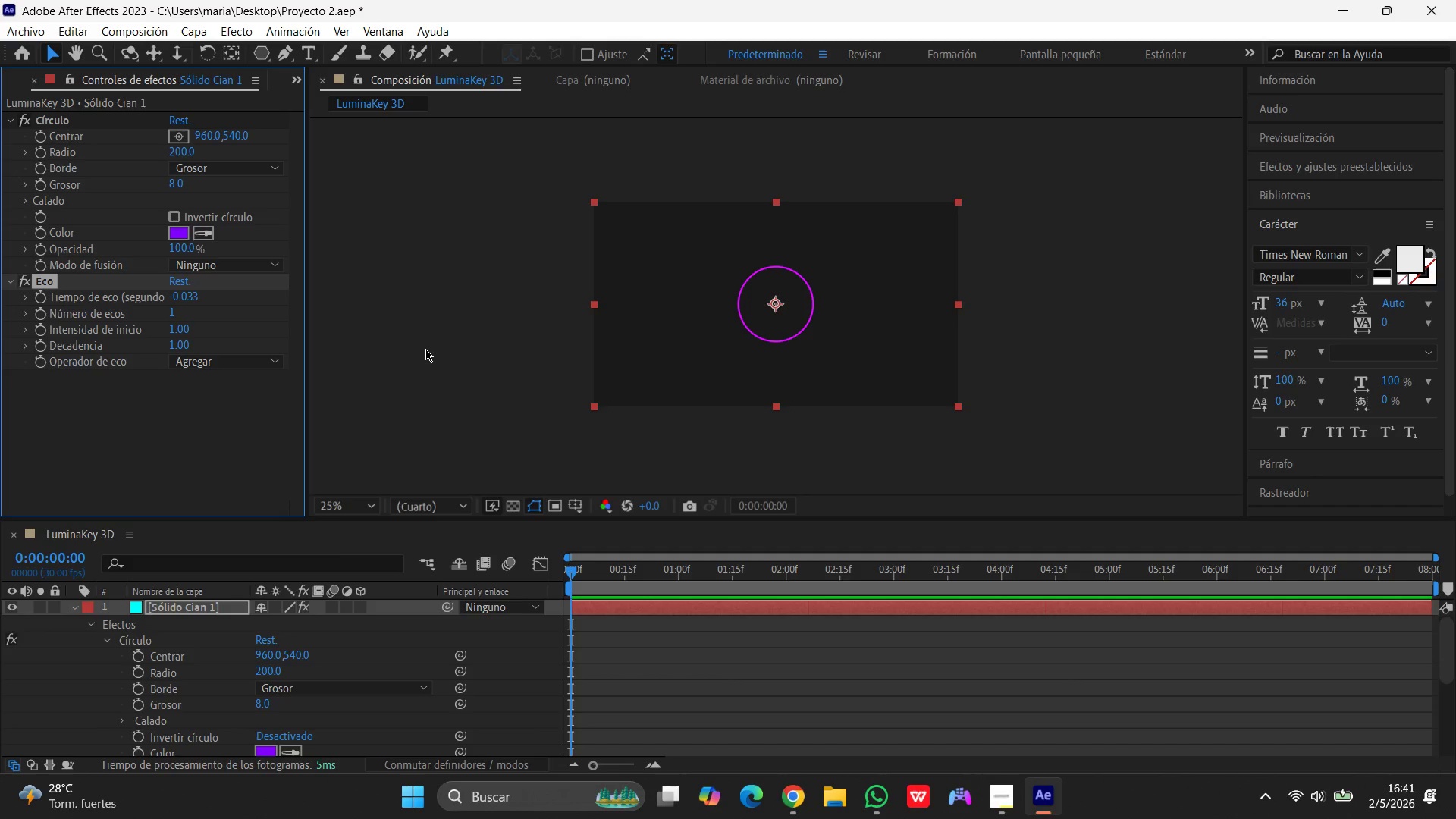 
left_click([174, 309])
 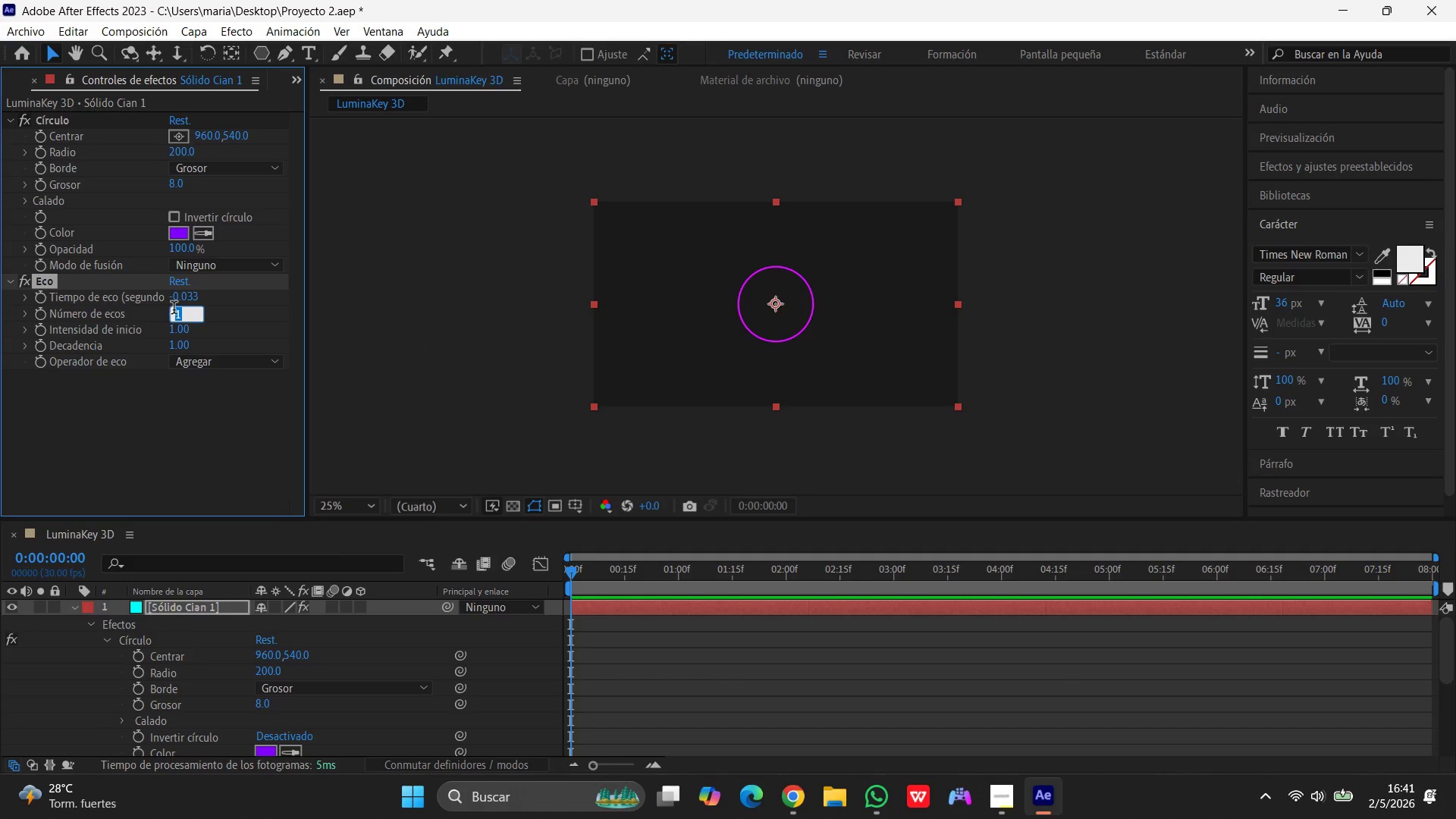 
key(Numpad7)
 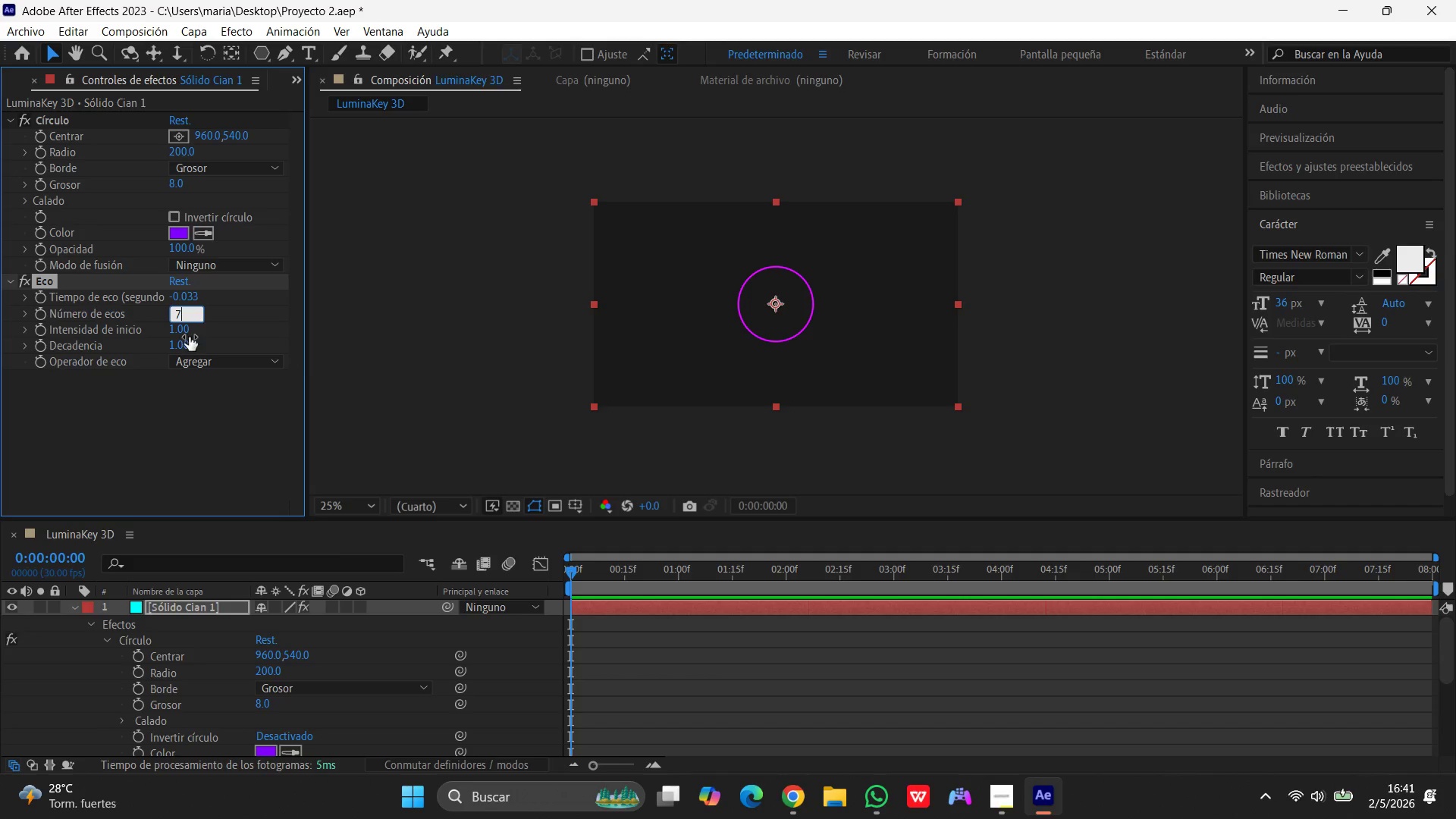 
wait(10.14)
 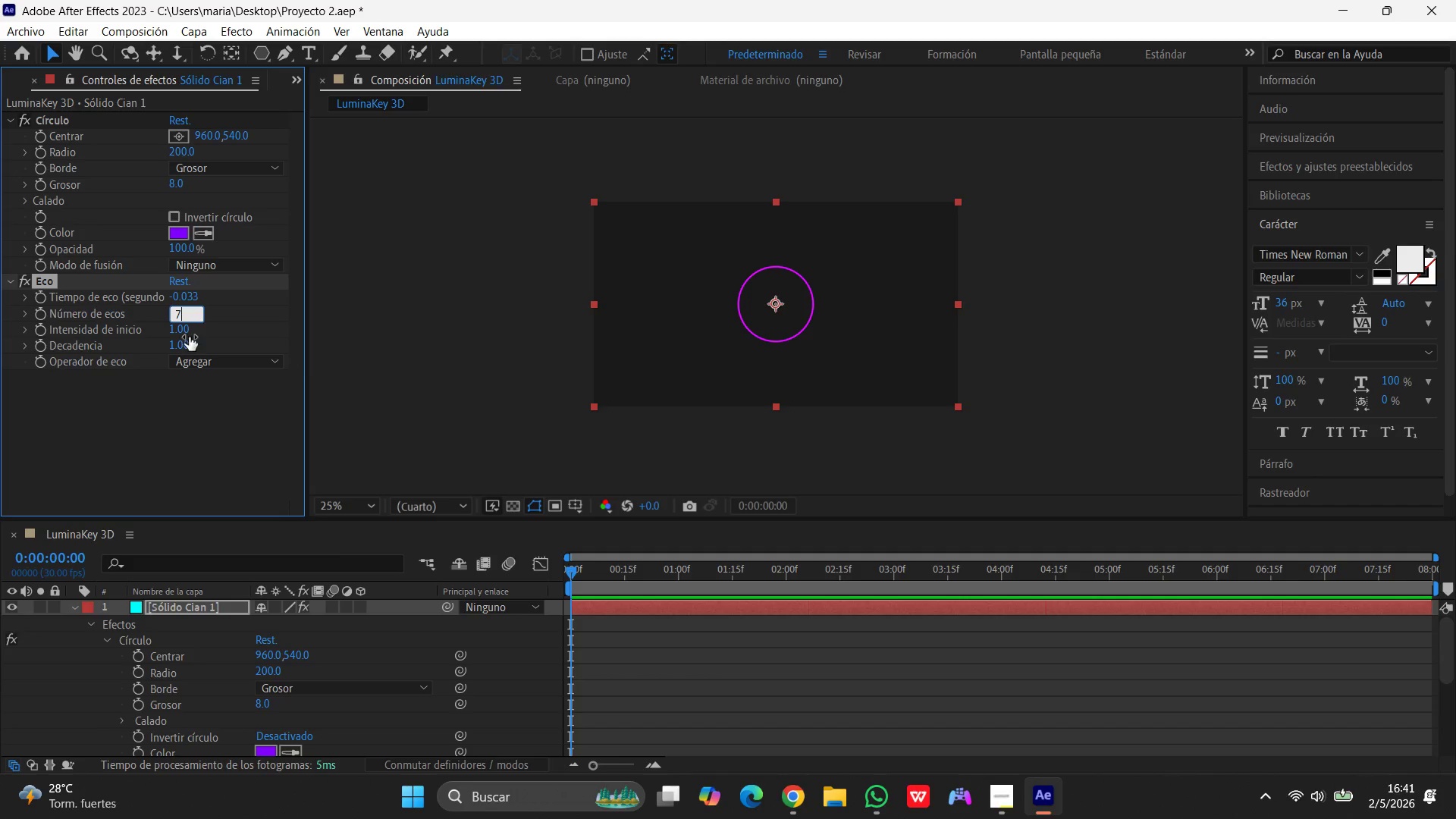 
left_click([217, 363])
 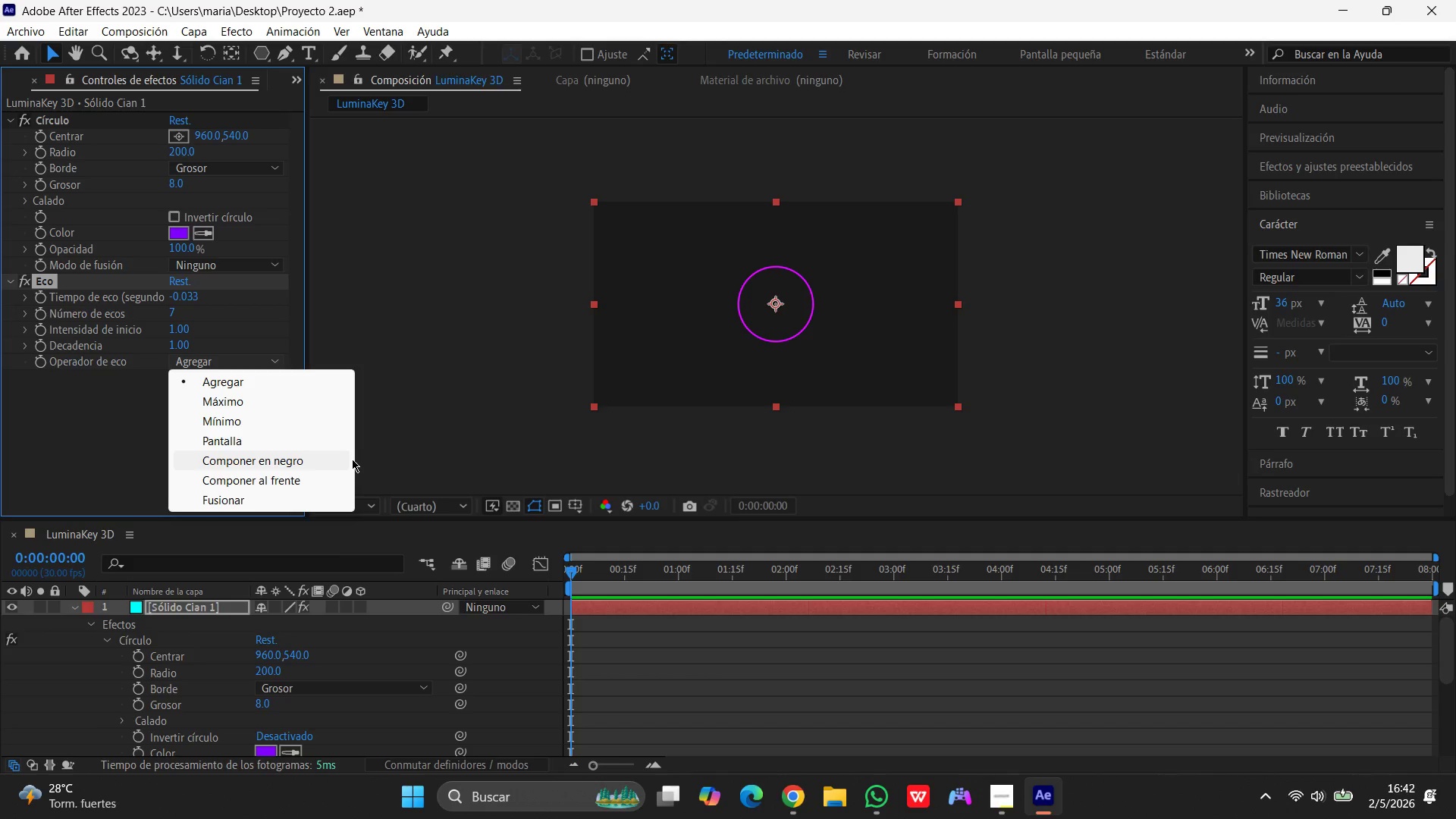 
wait(21.06)
 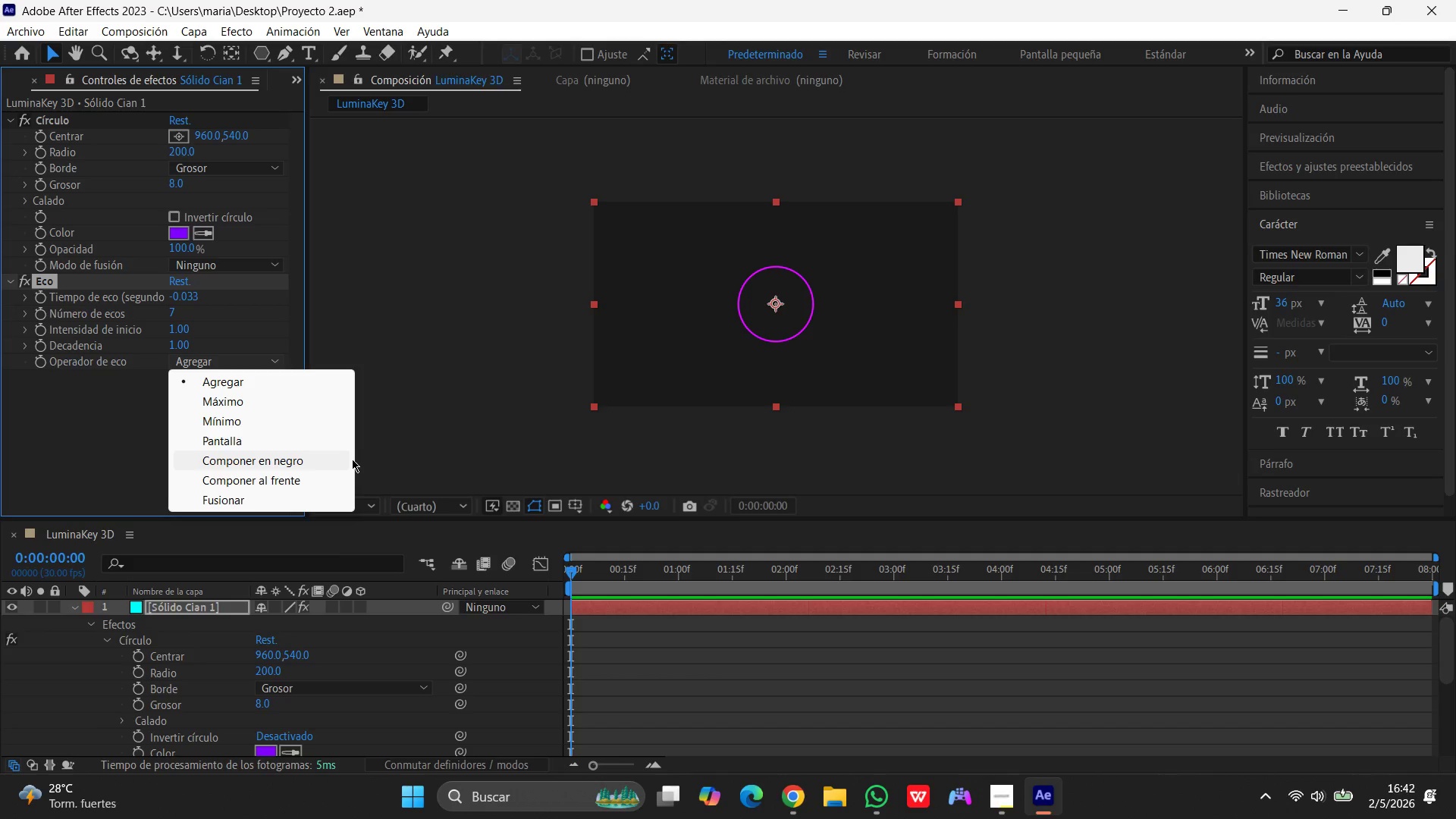 
left_click([281, 477])
 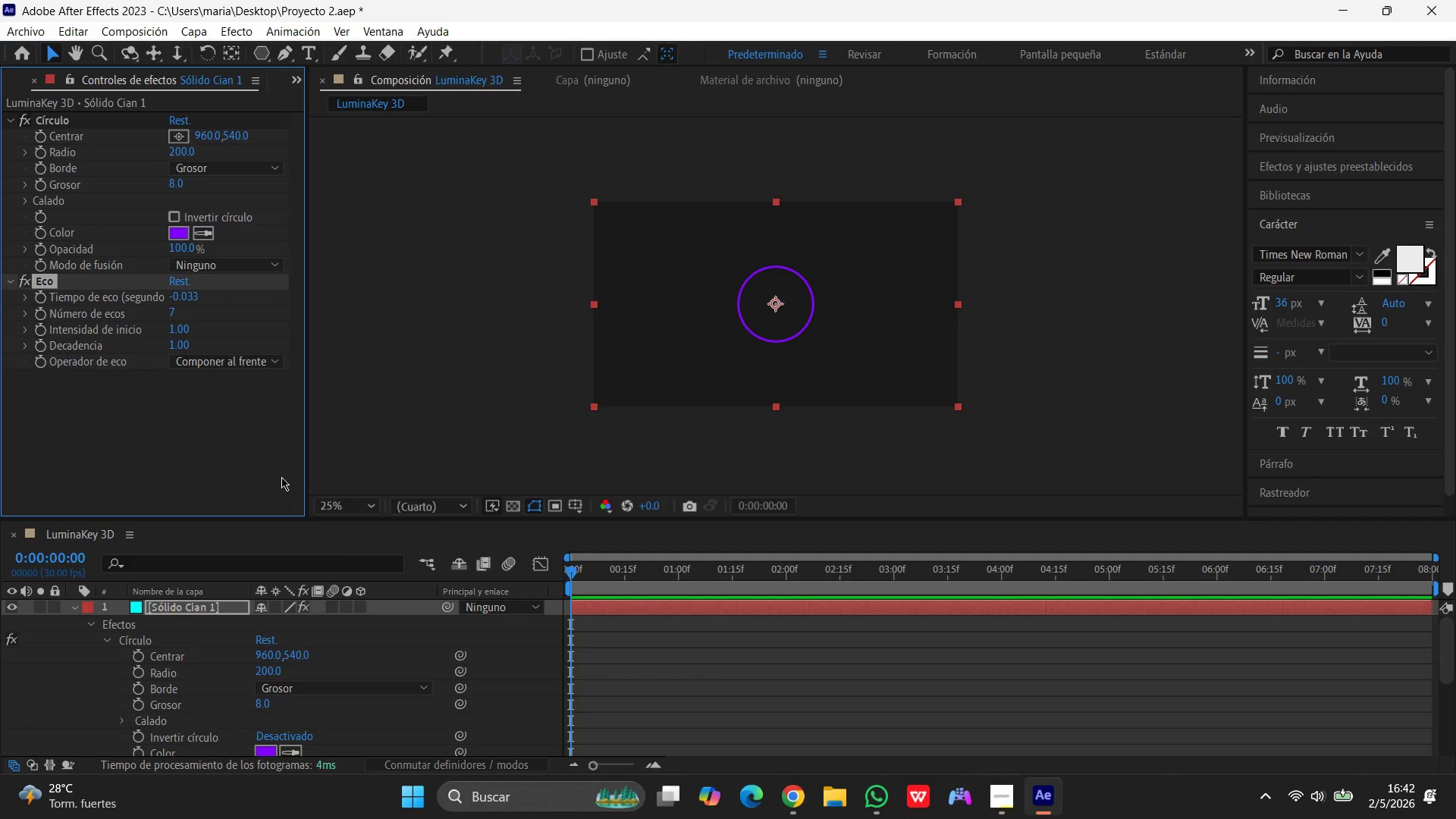 
key(Enter)
 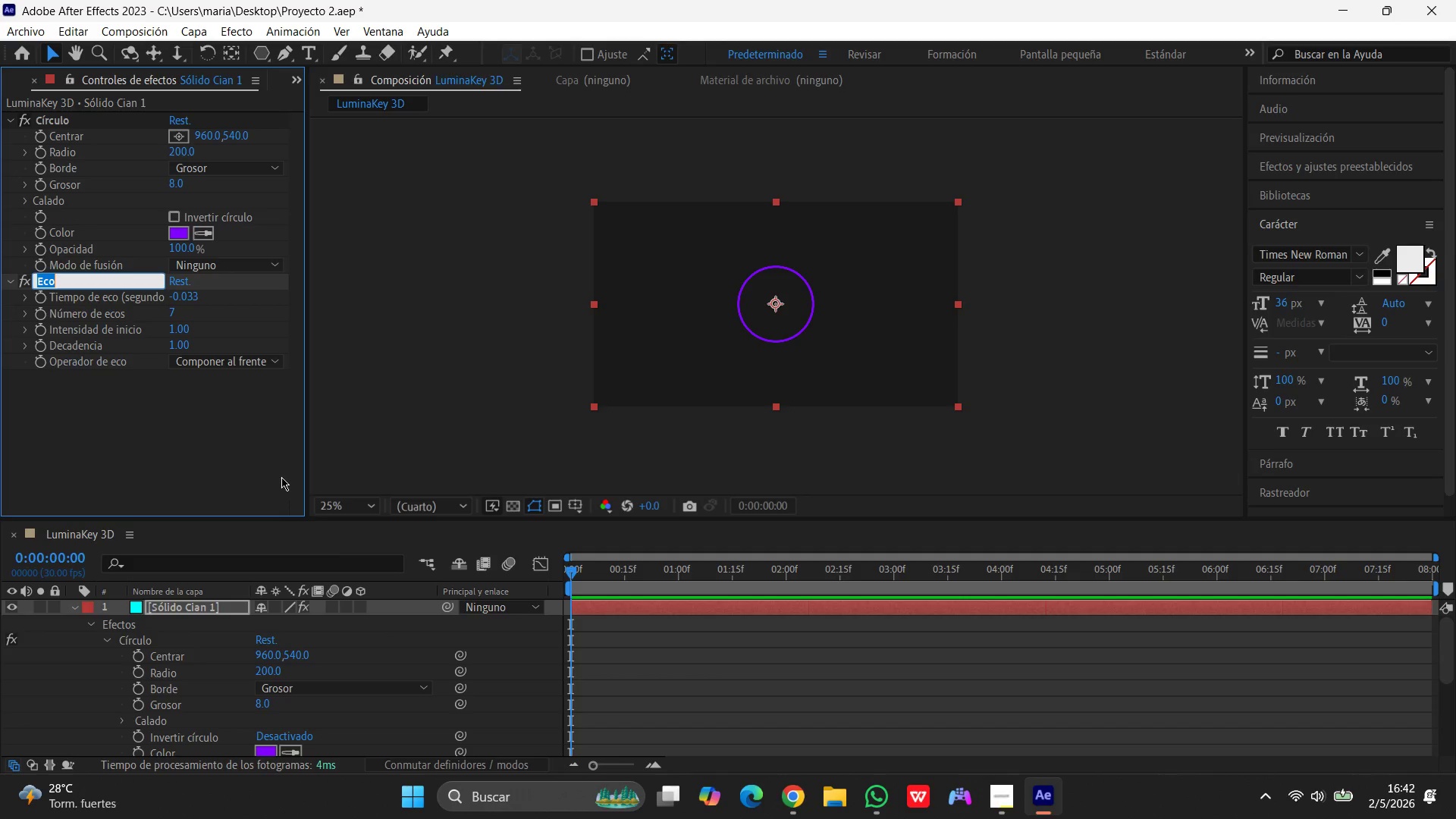 
wait(6.3)
 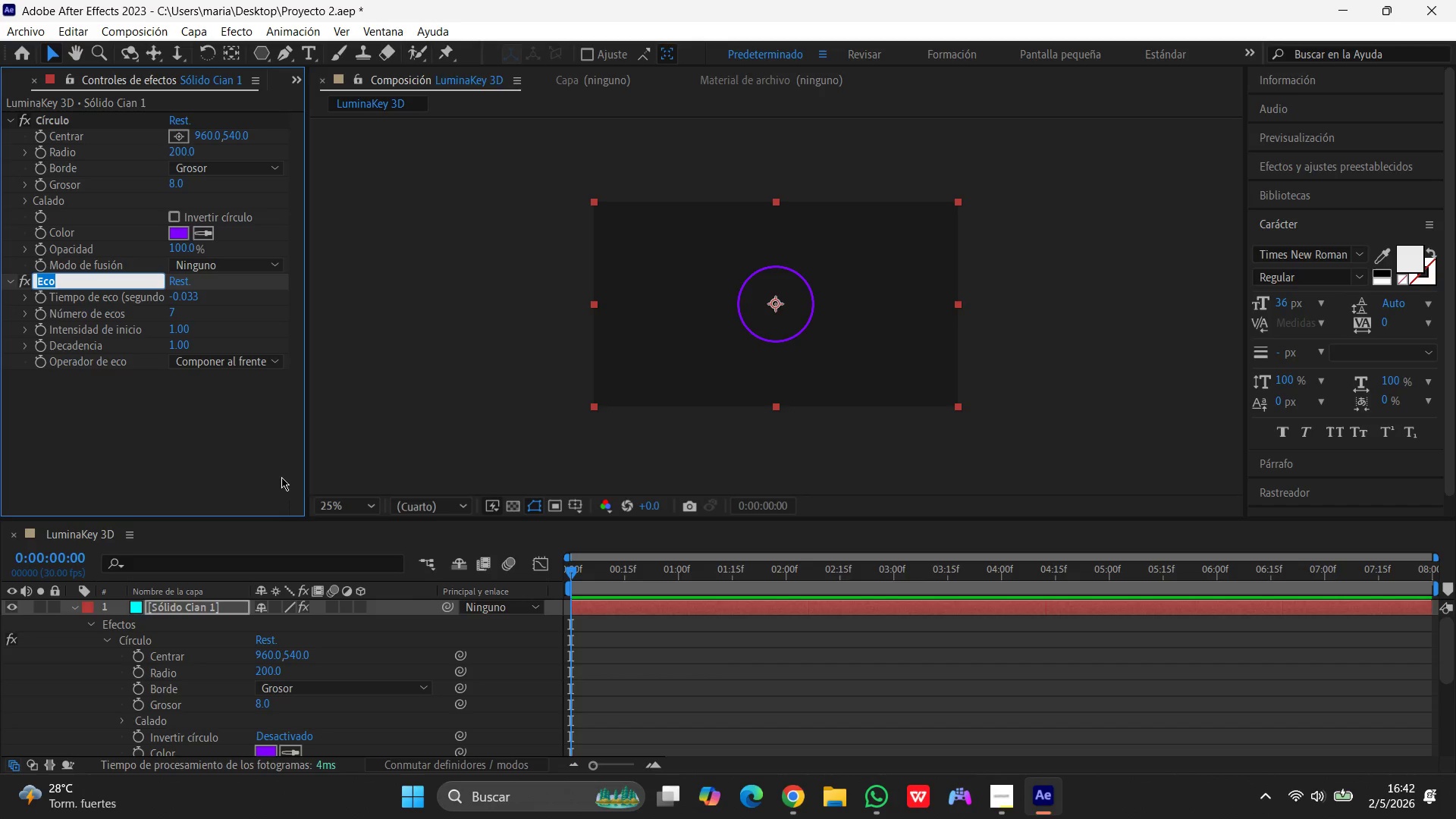 
left_click([180, 297])
 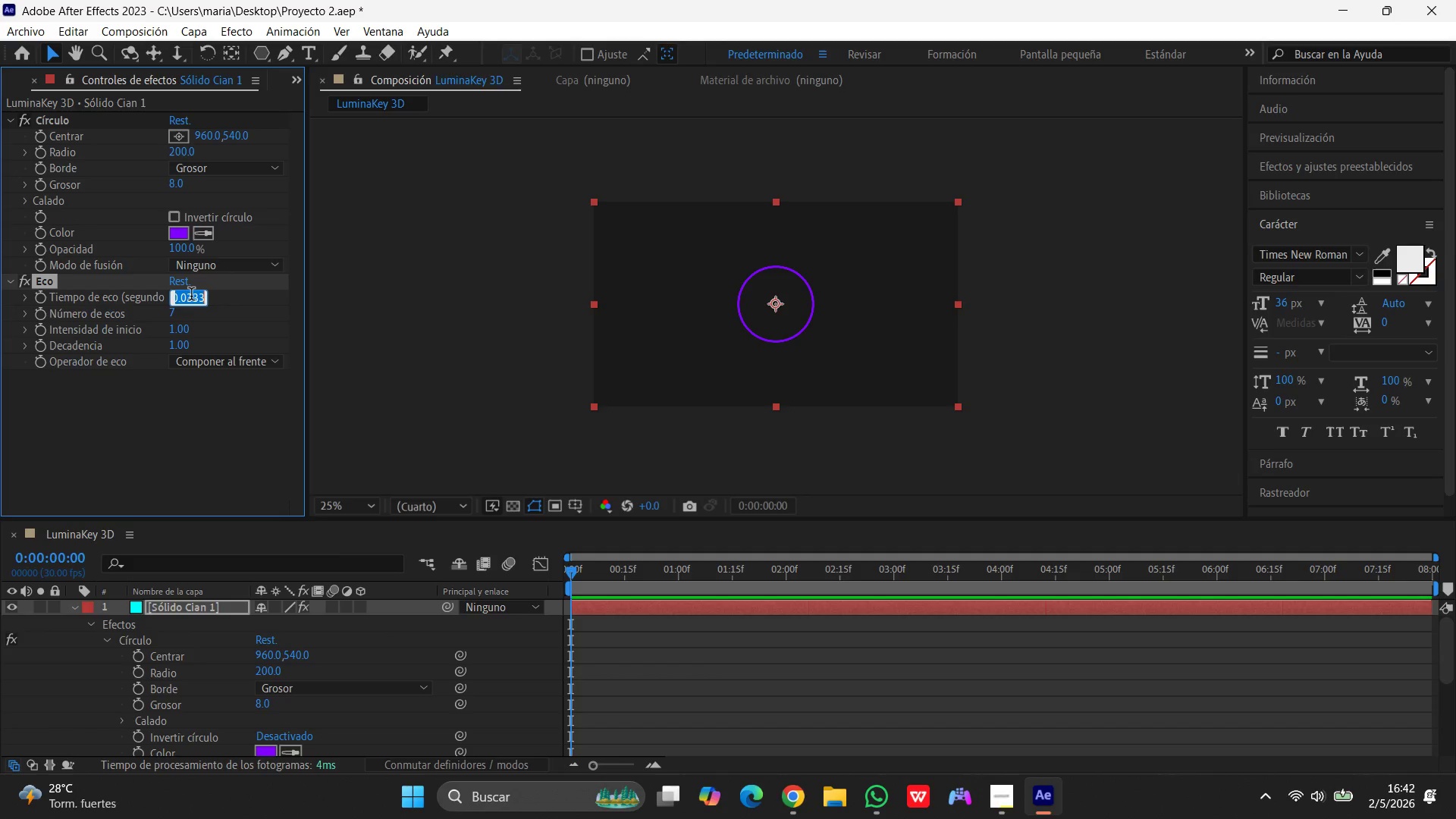 
key(Numpad5)
 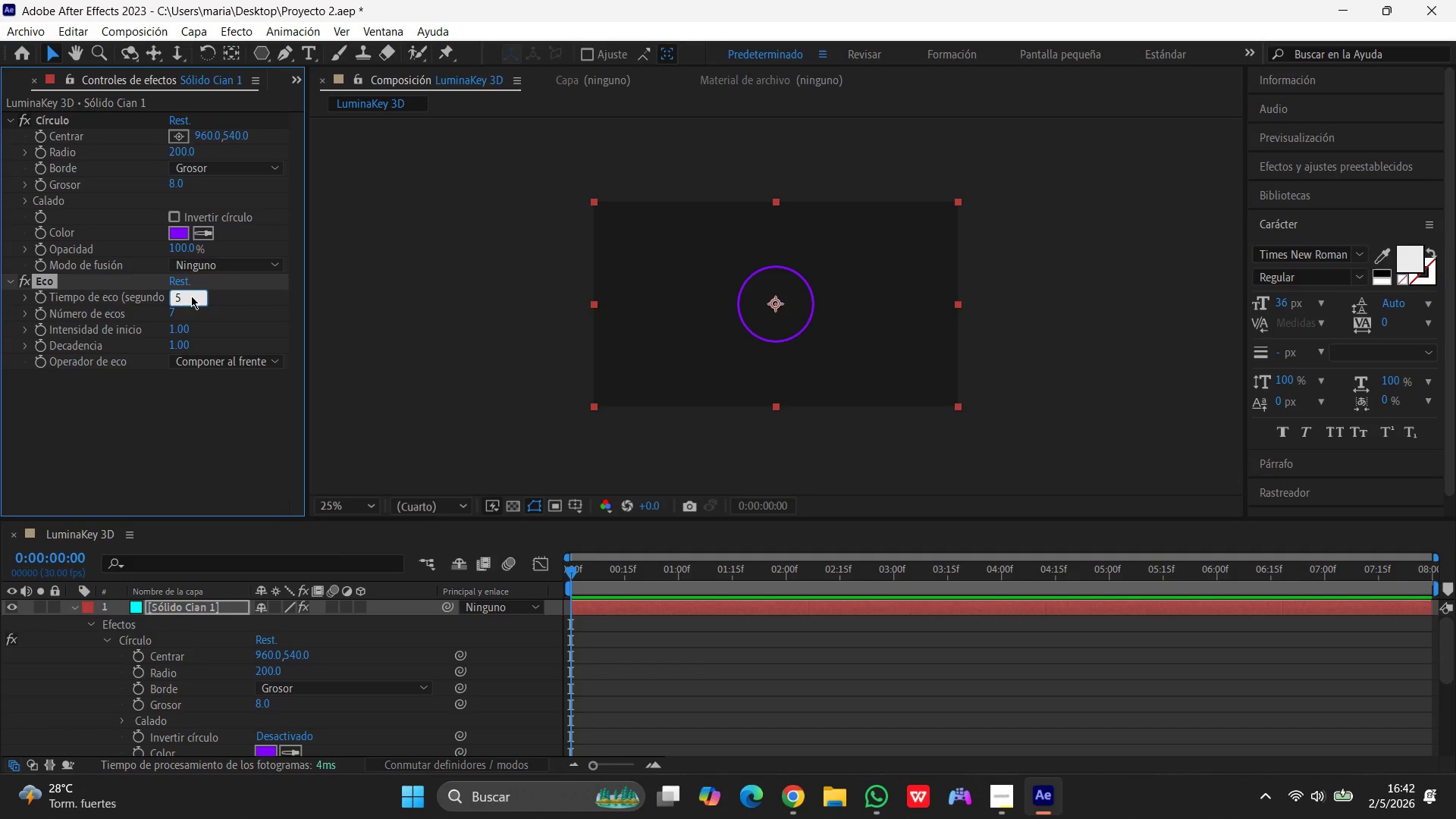 
key(Enter)
 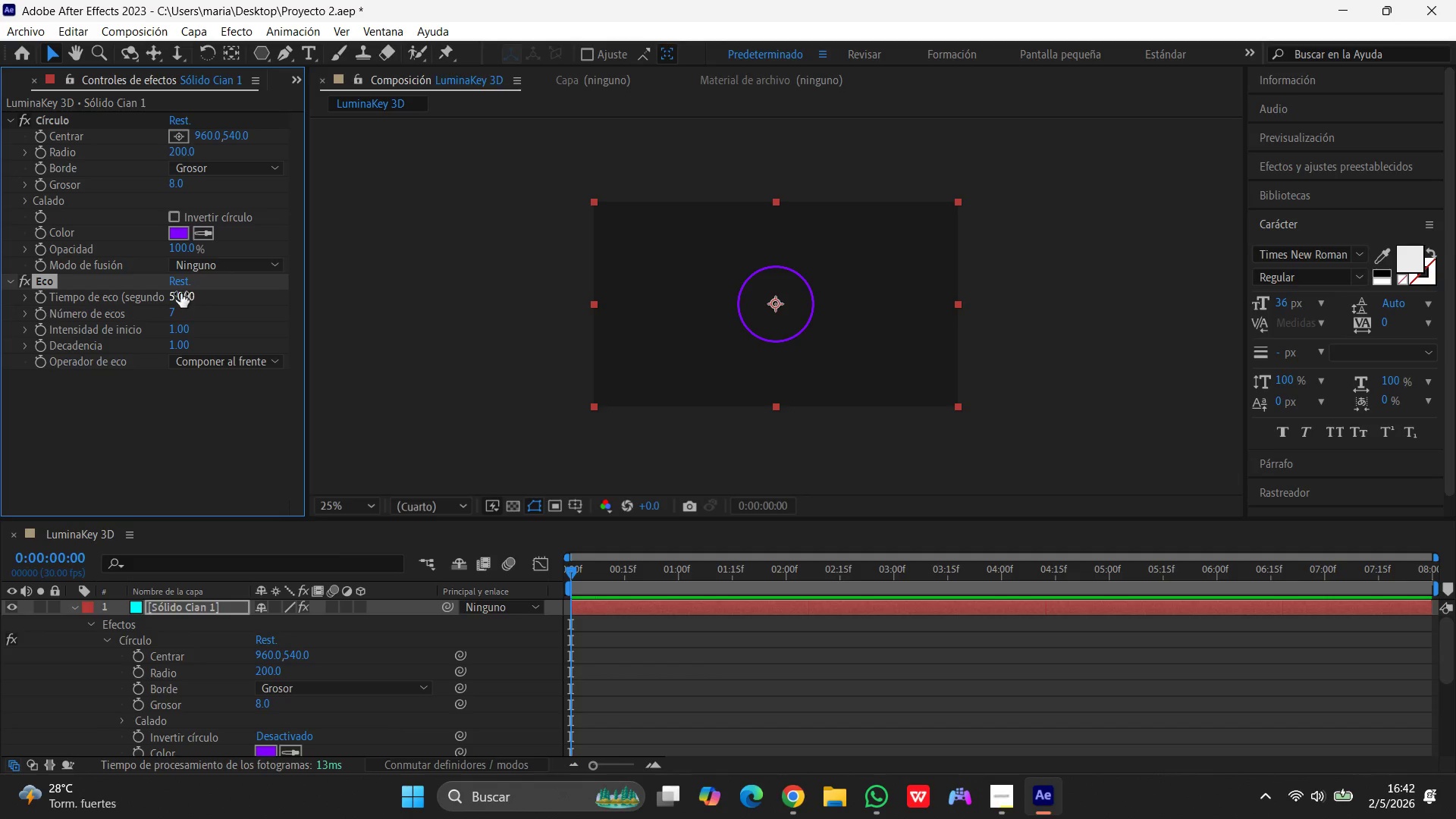 
left_click([169, 291])
 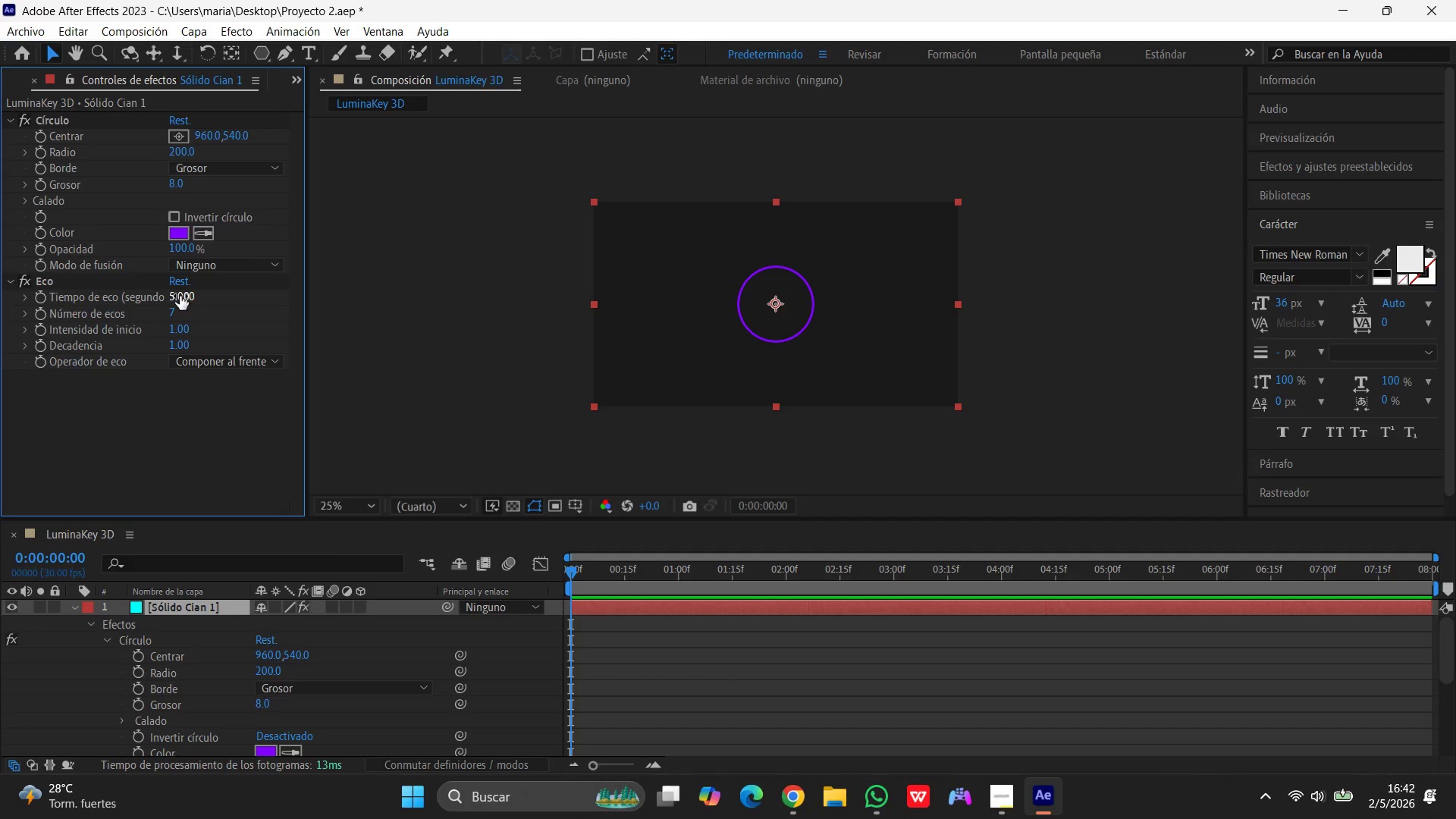 
left_click([180, 297])
 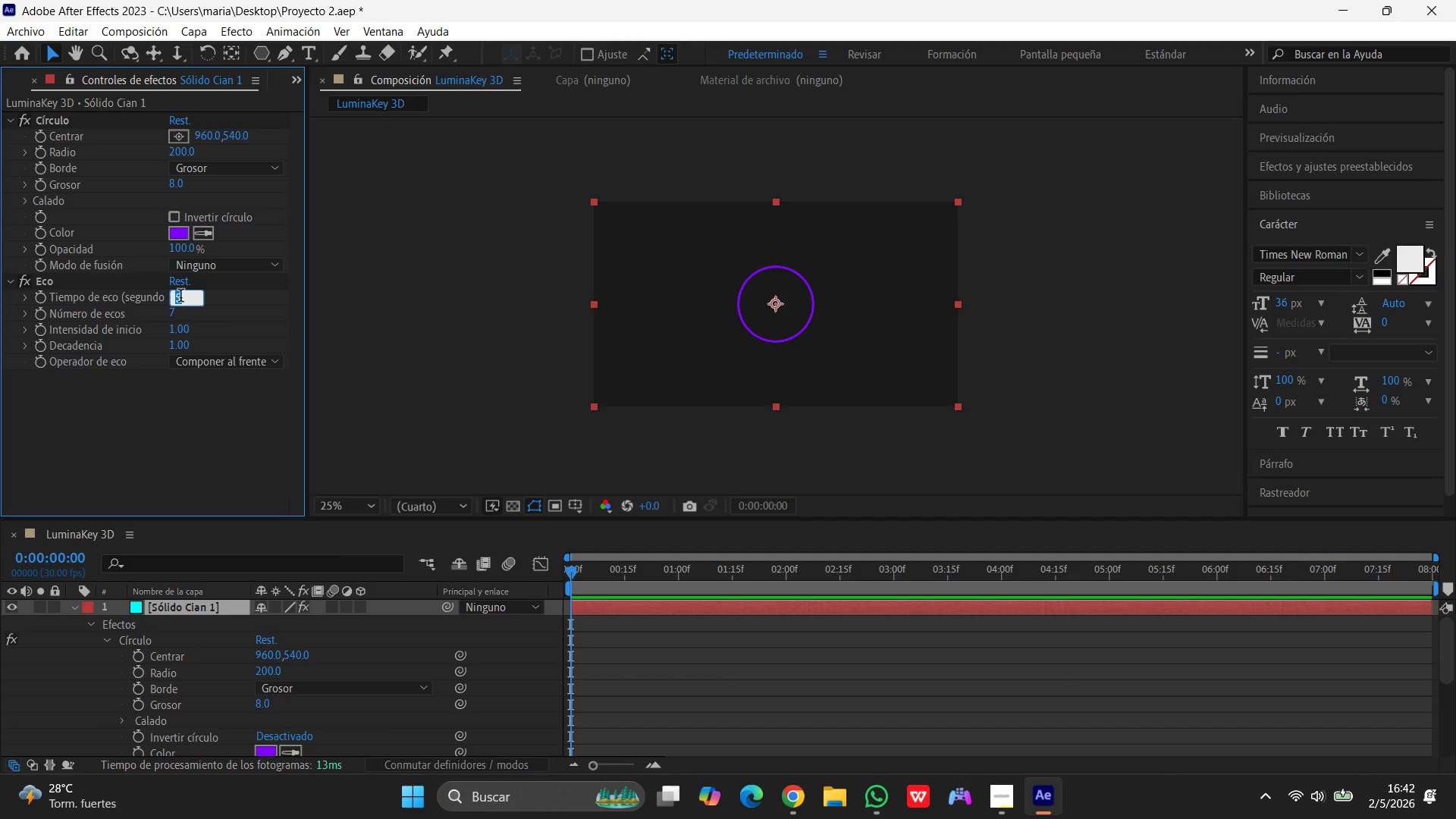 
key(Numpad0)
 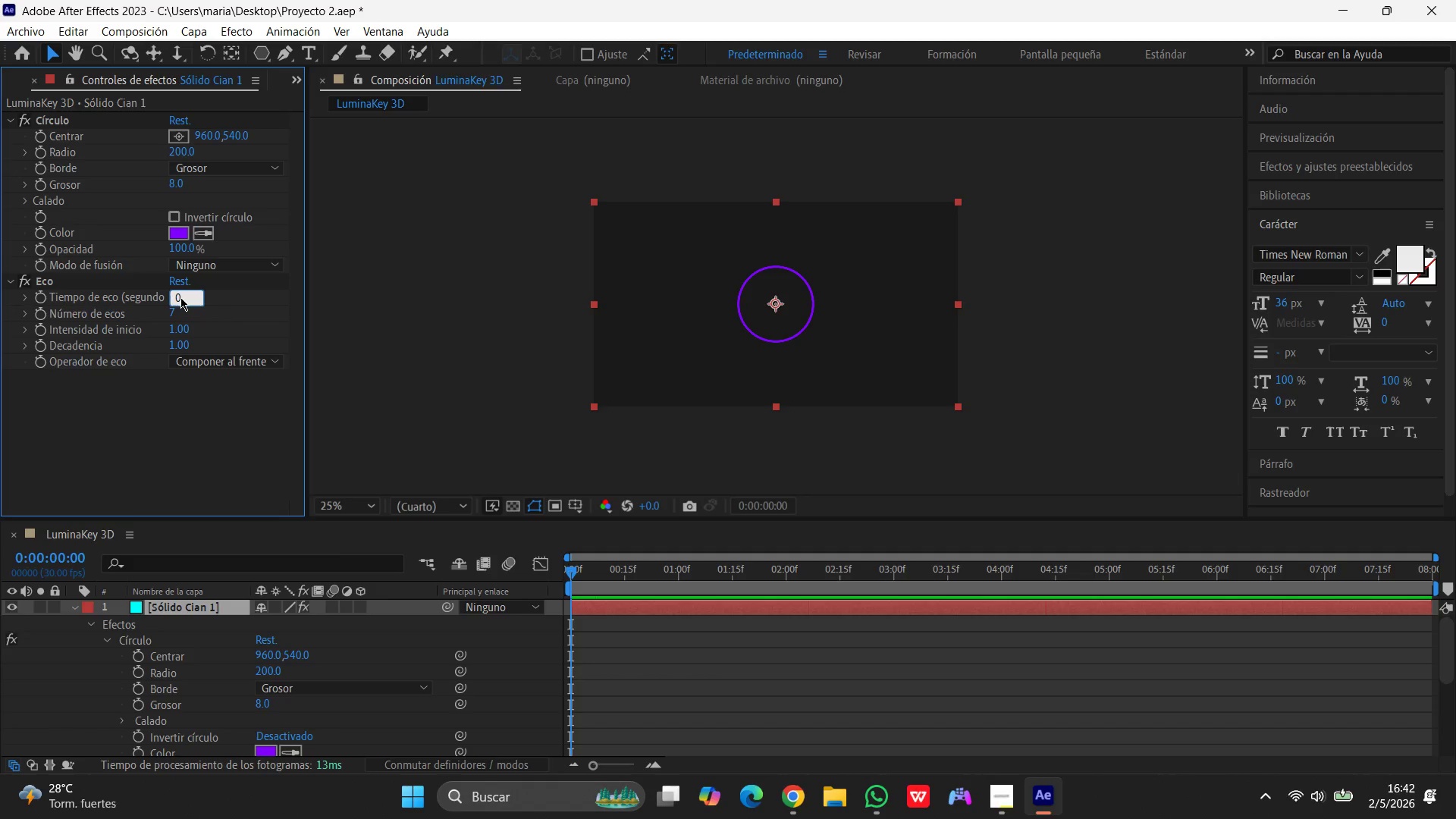 
key(NumpadDecimal)
 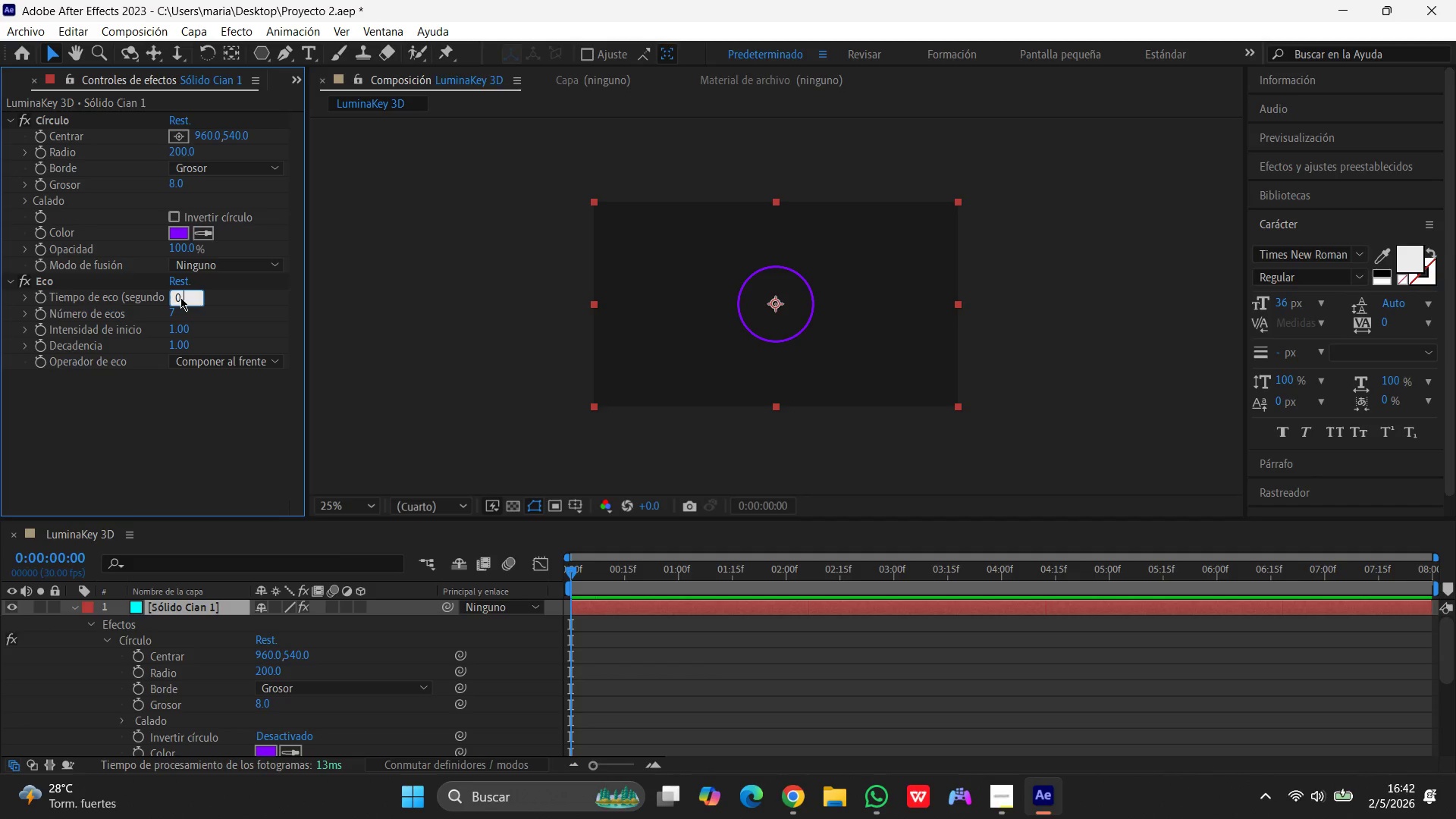 
key(Numpad0)
 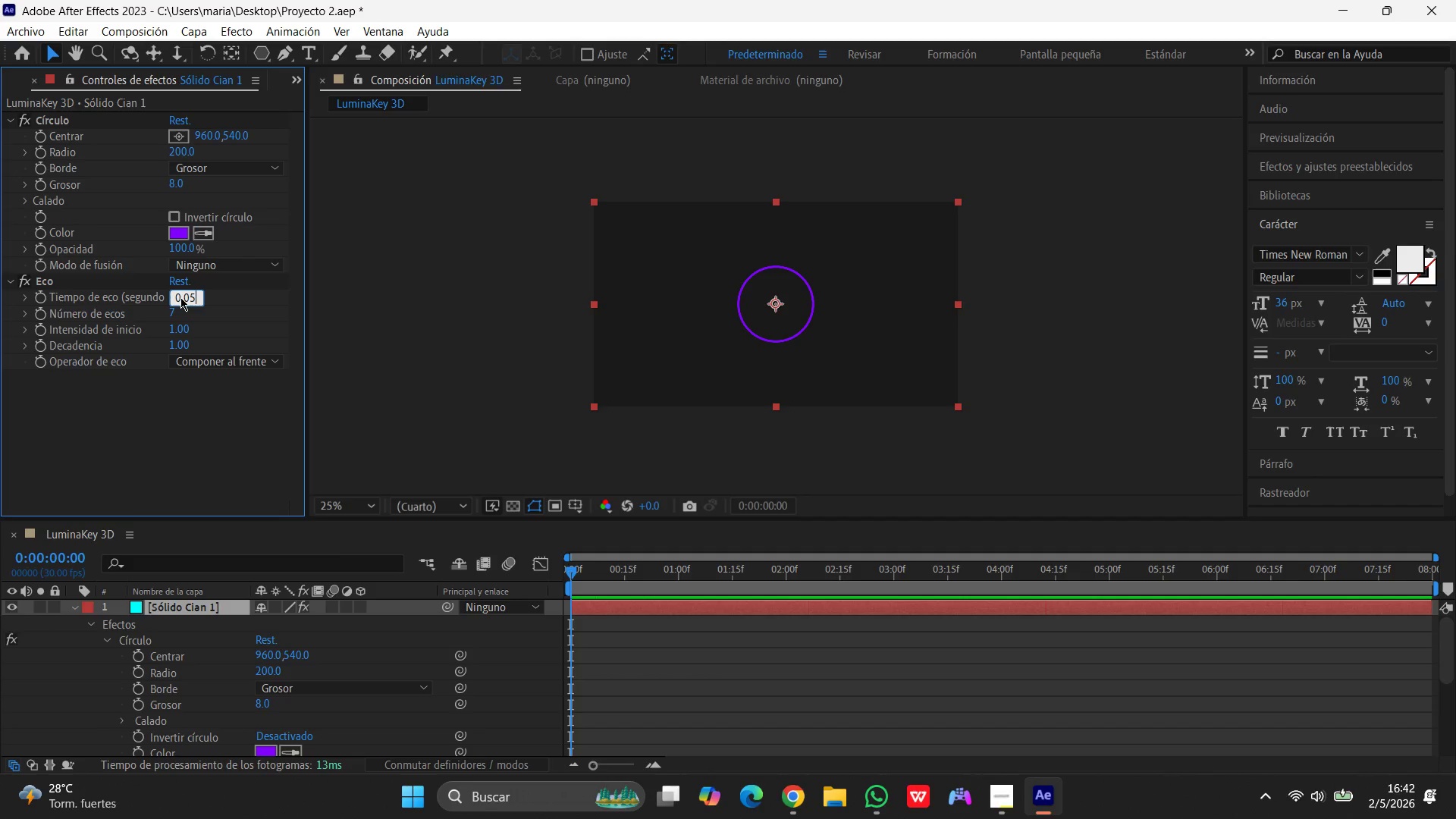 
key(Numpad5)
 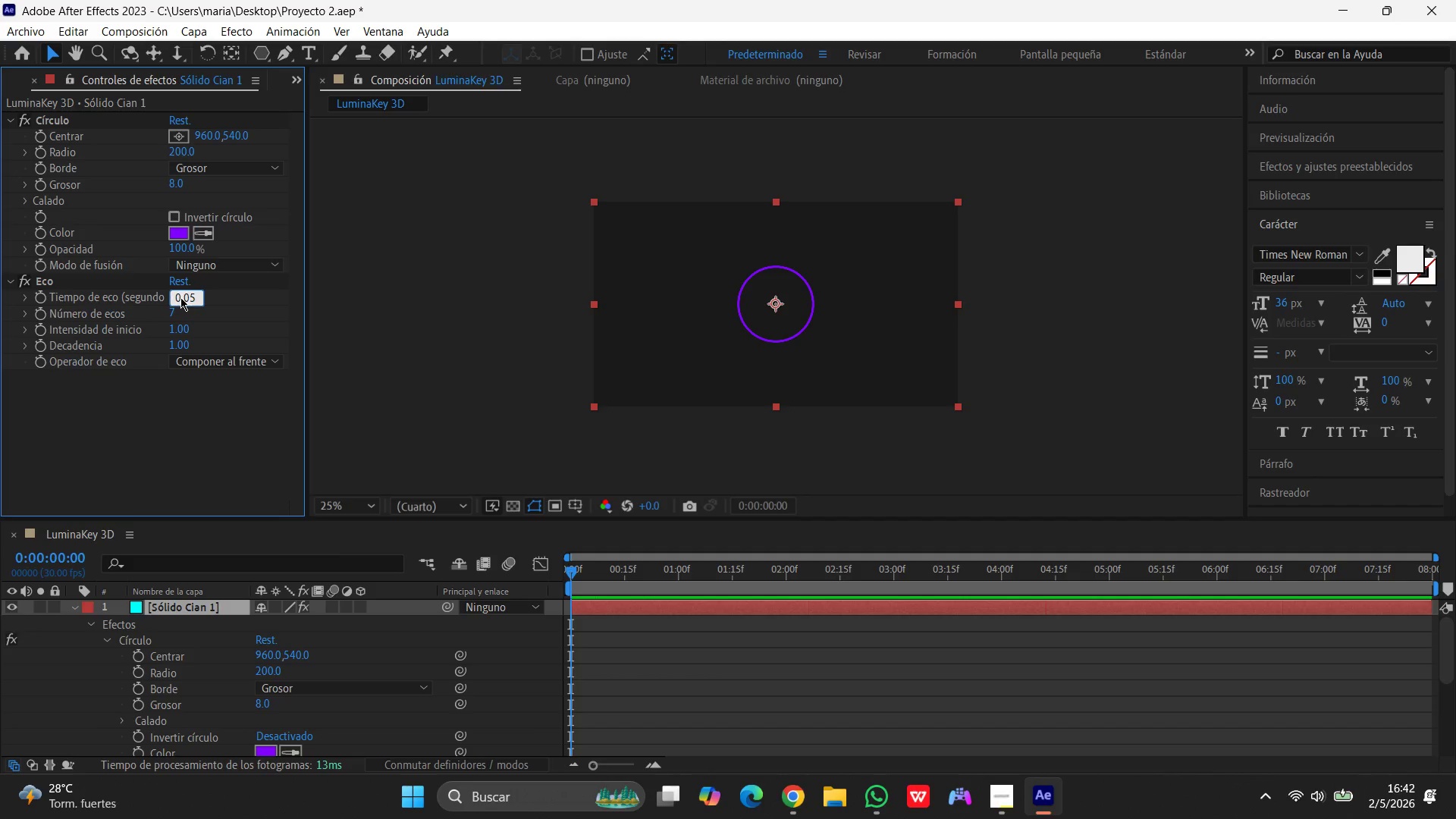 
key(Enter)
 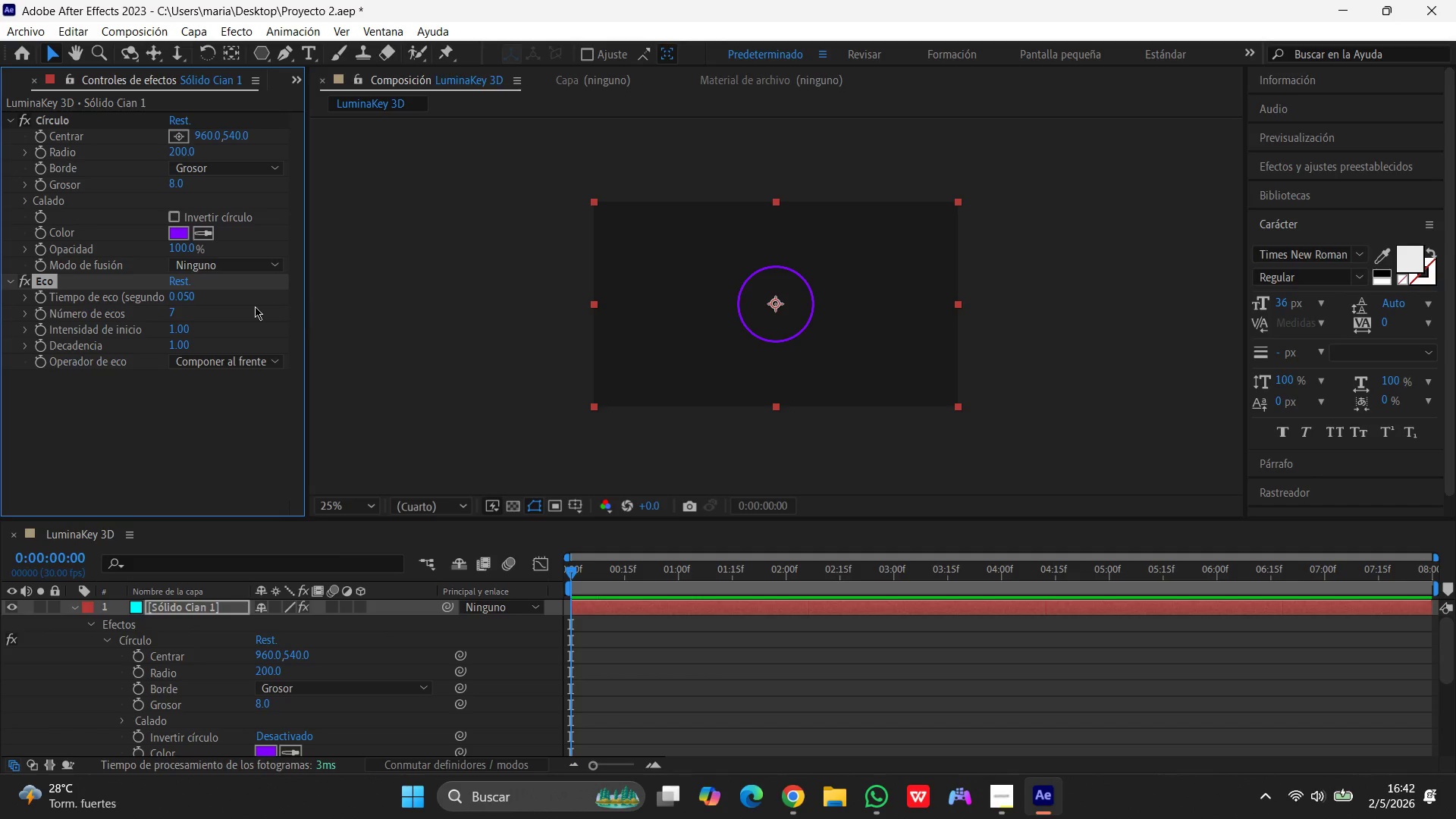 
left_click([179, 297])
 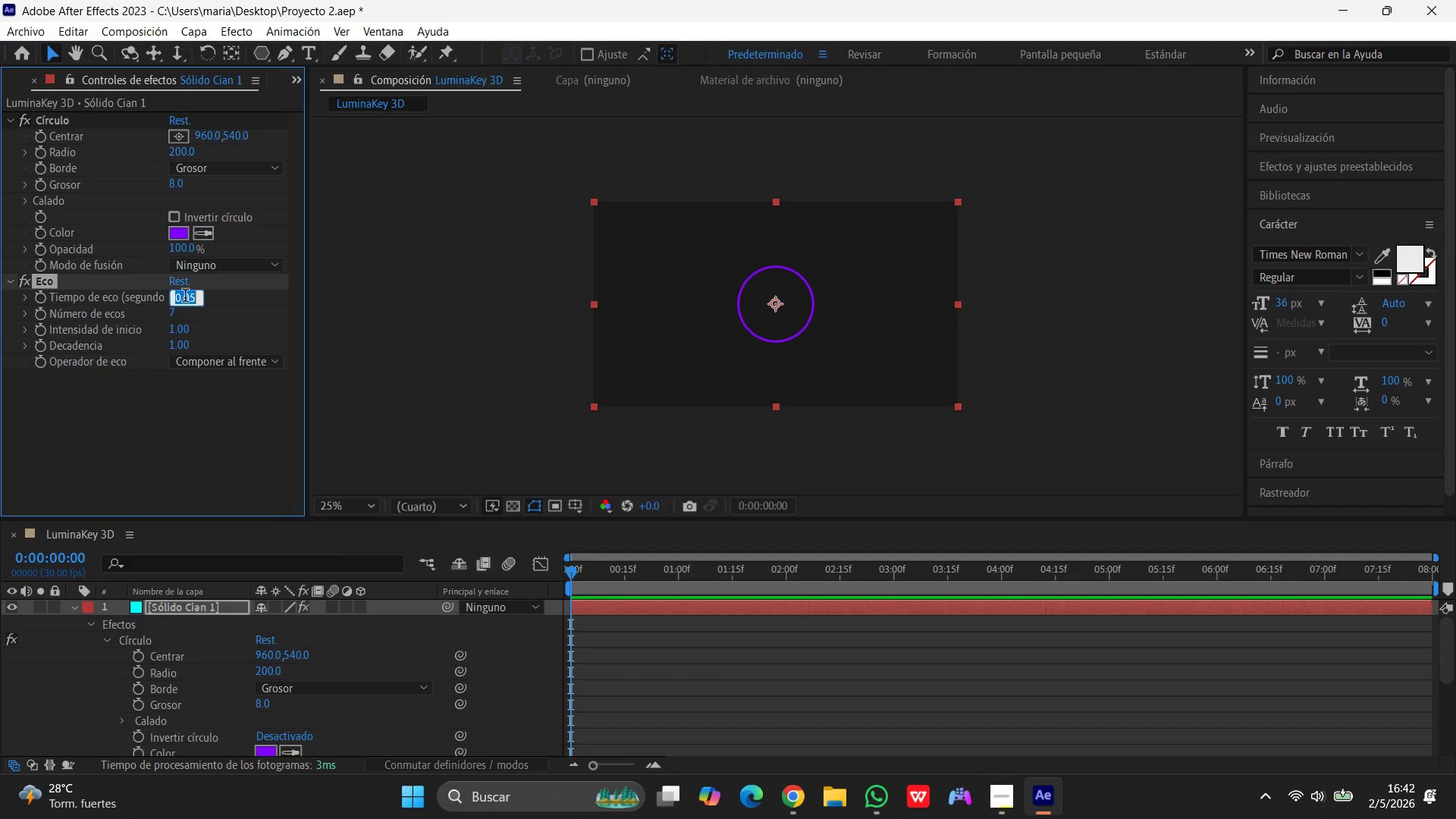 
left_click([187, 297])
 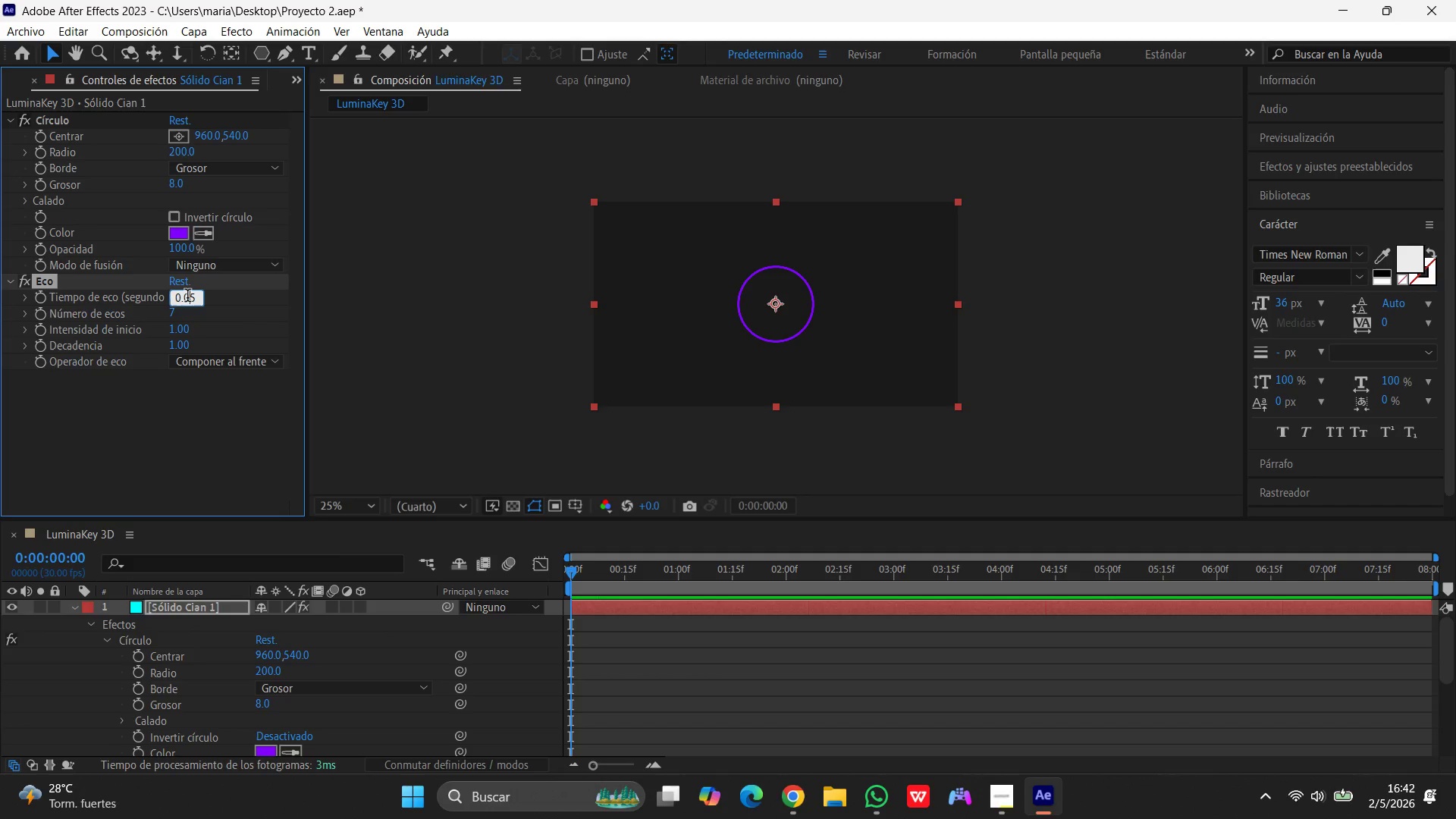 
key(Backspace)
 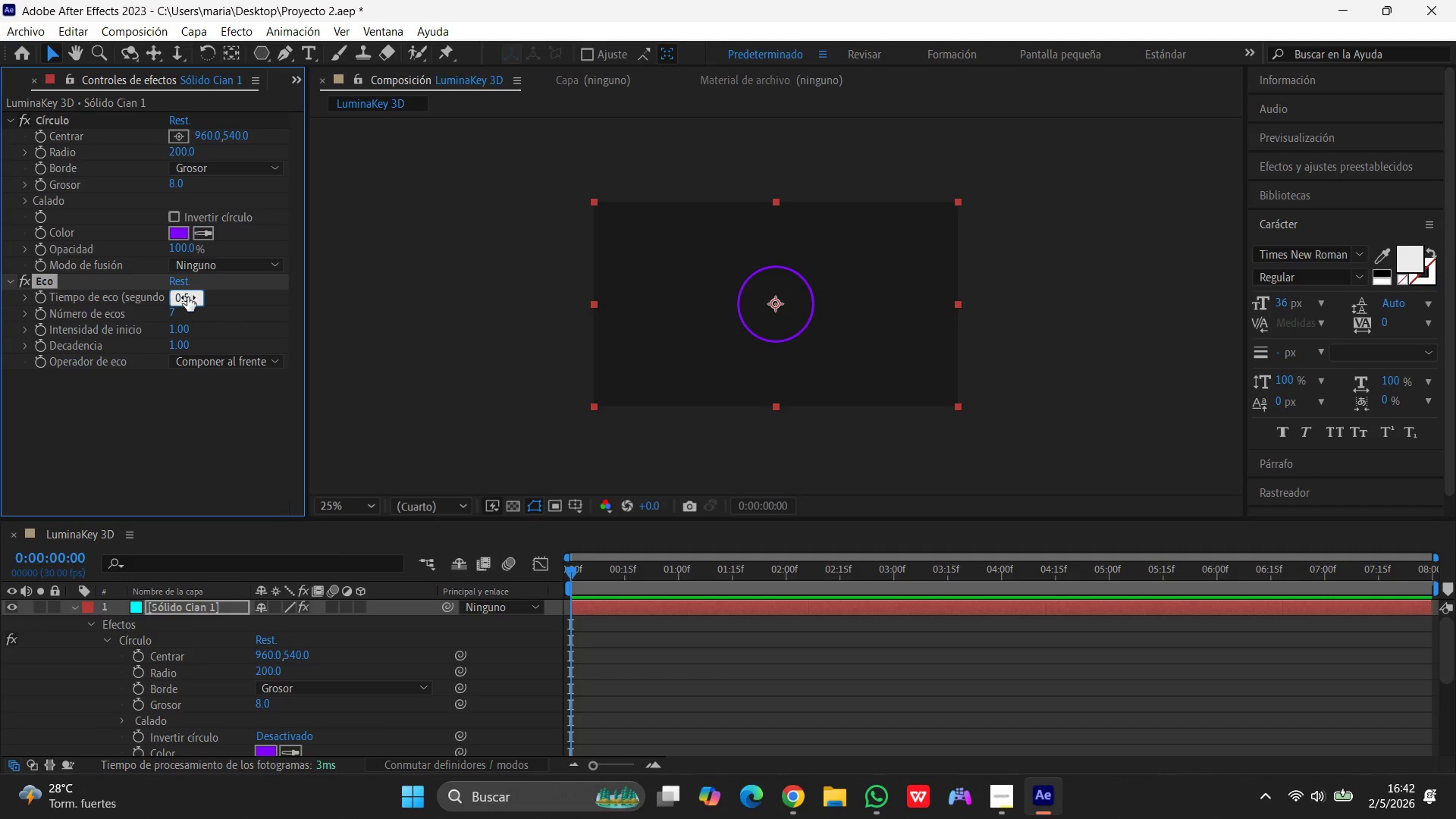 
key(Enter)
 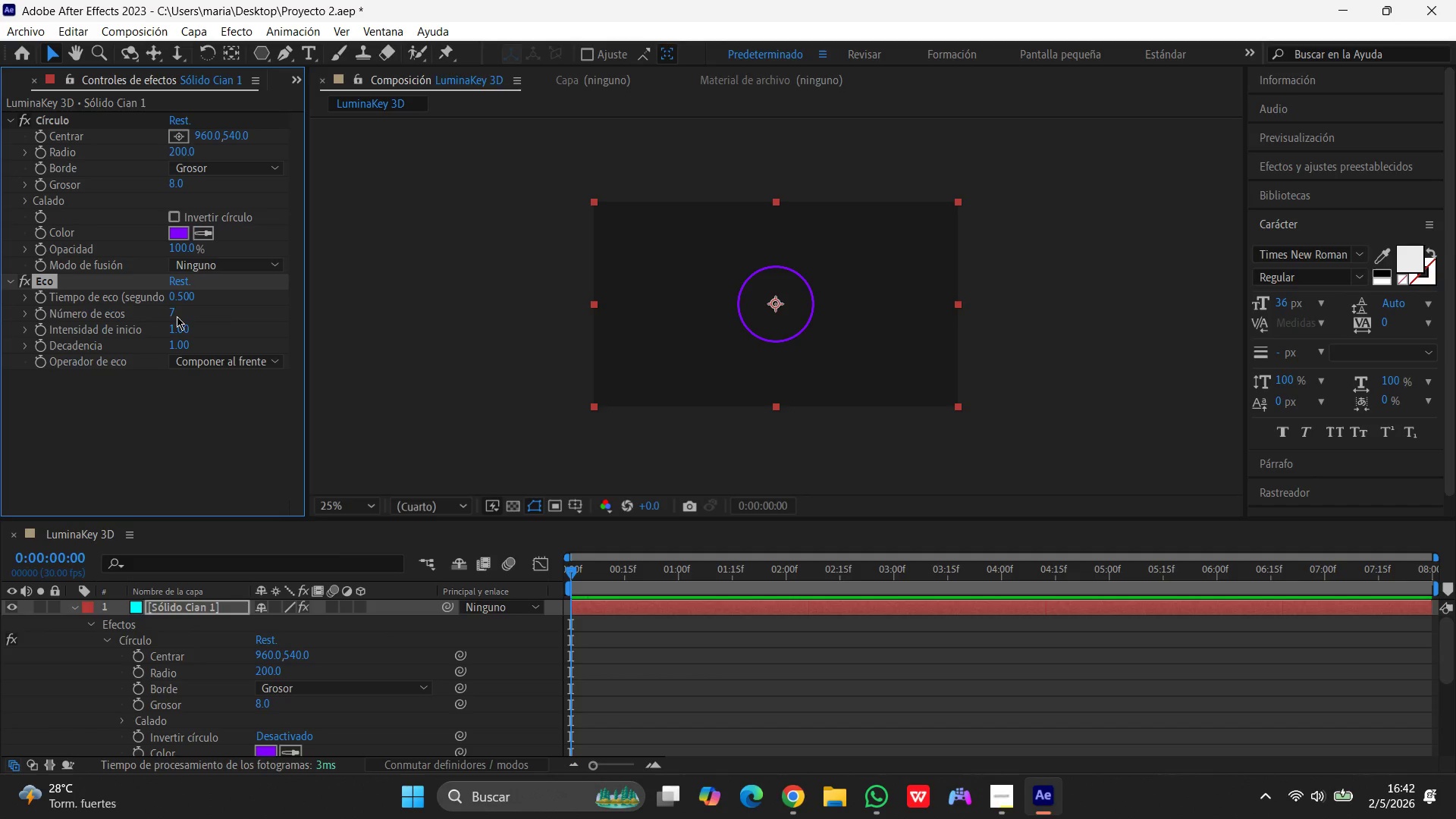 
left_click([206, 289])
 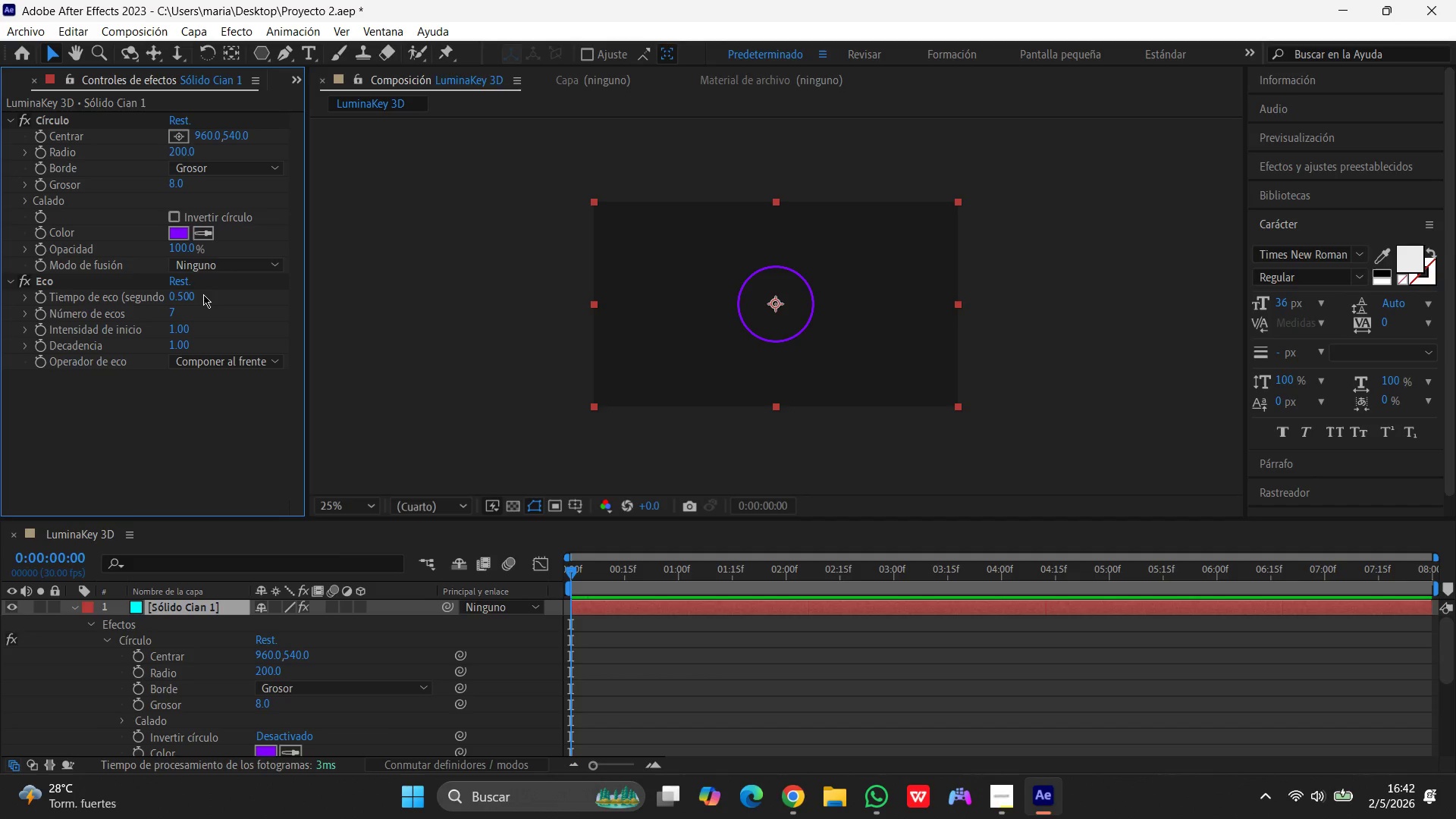 
left_click([203, 294])
 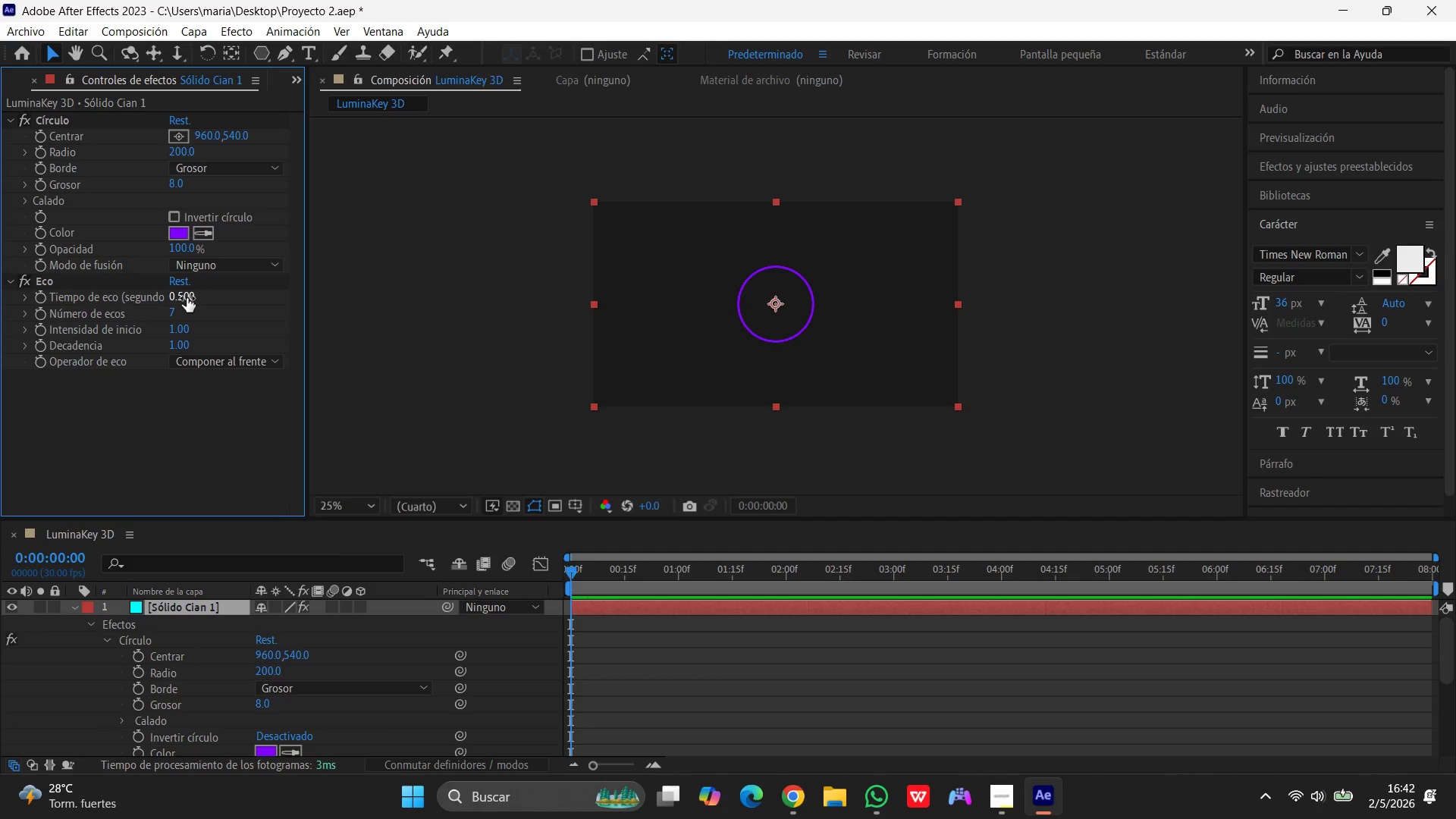 
left_click([187, 298])
 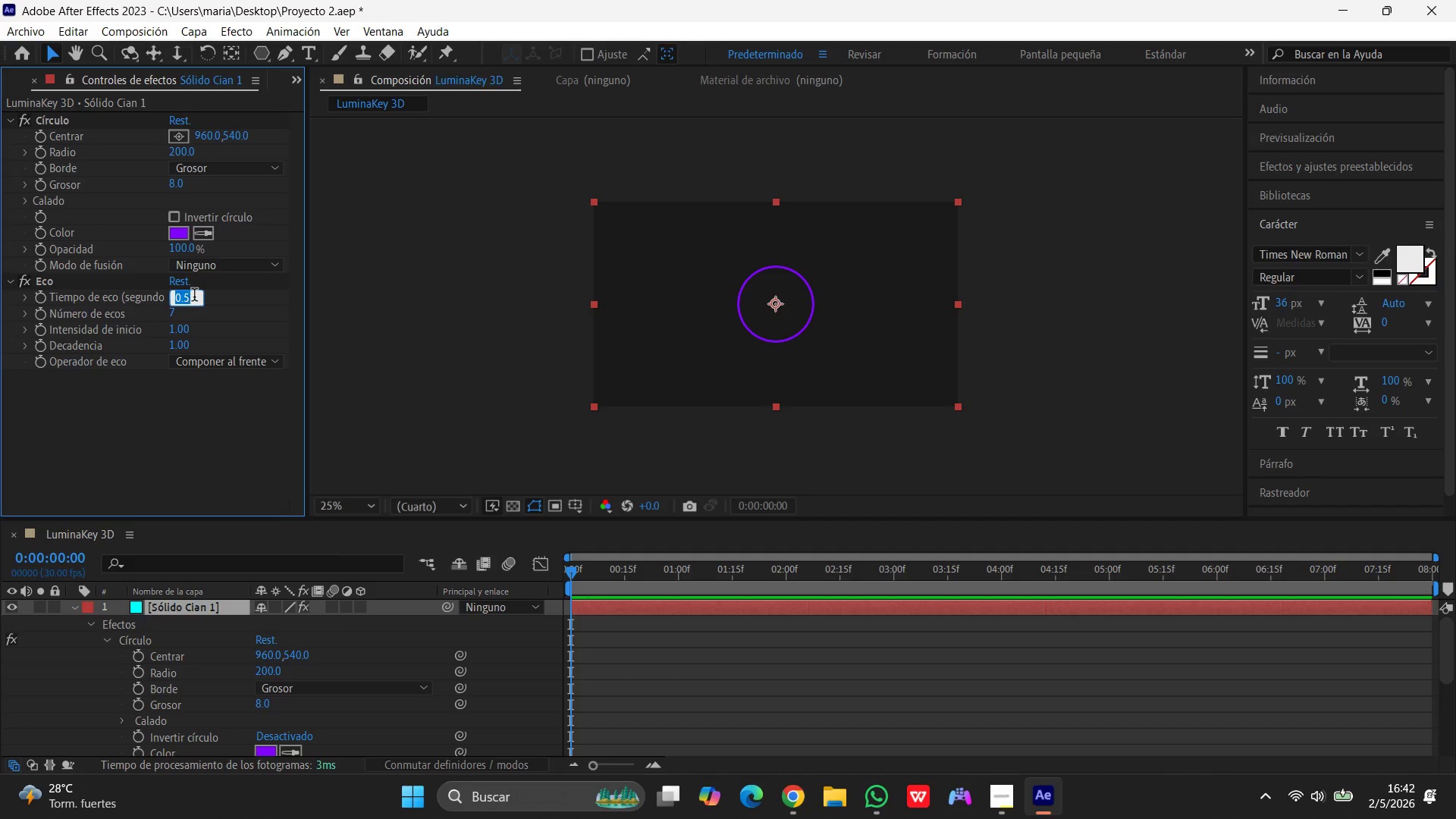 
left_click([194, 297])
 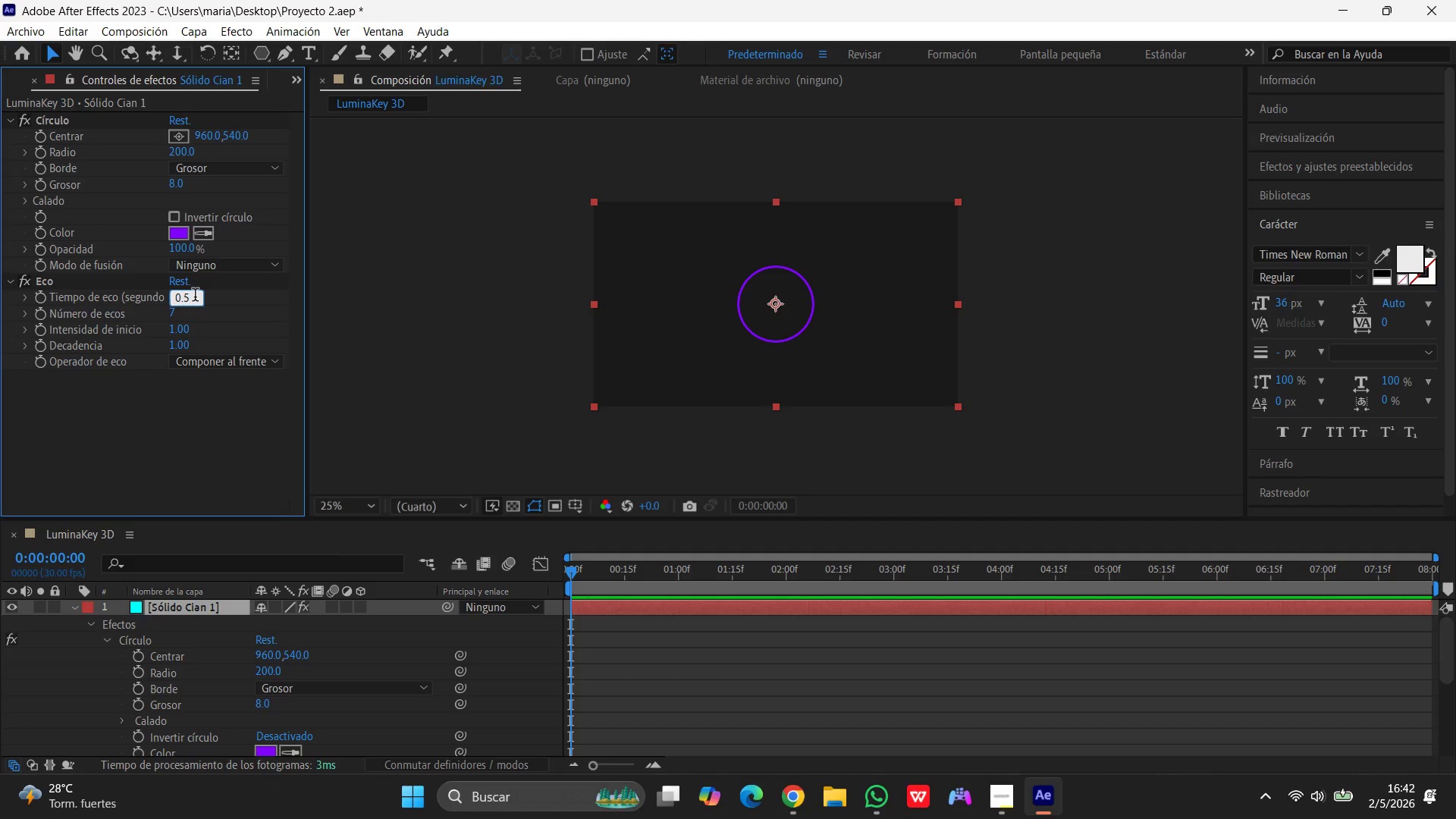 
key(Backspace)
 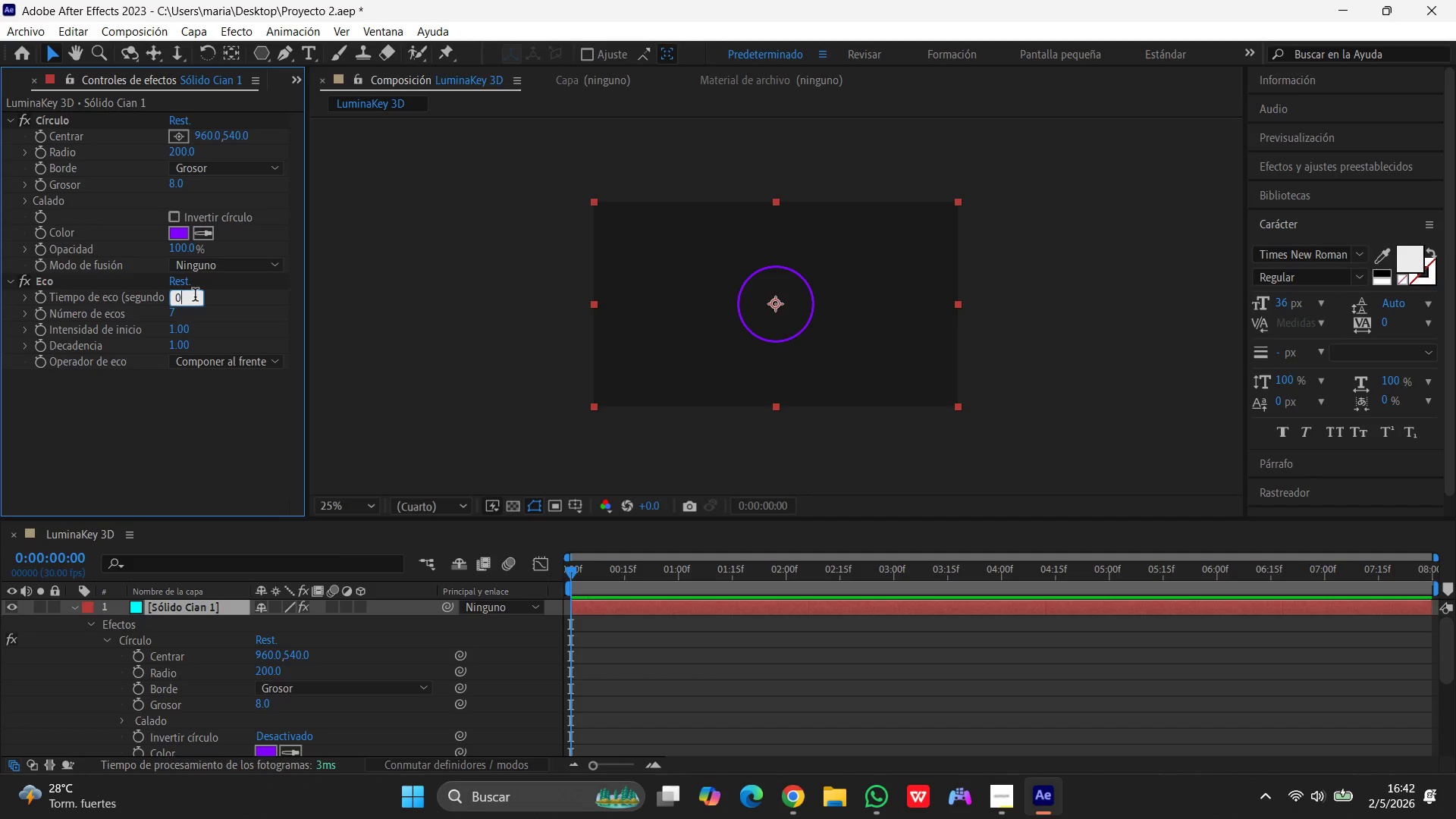 
key(Backspace)
 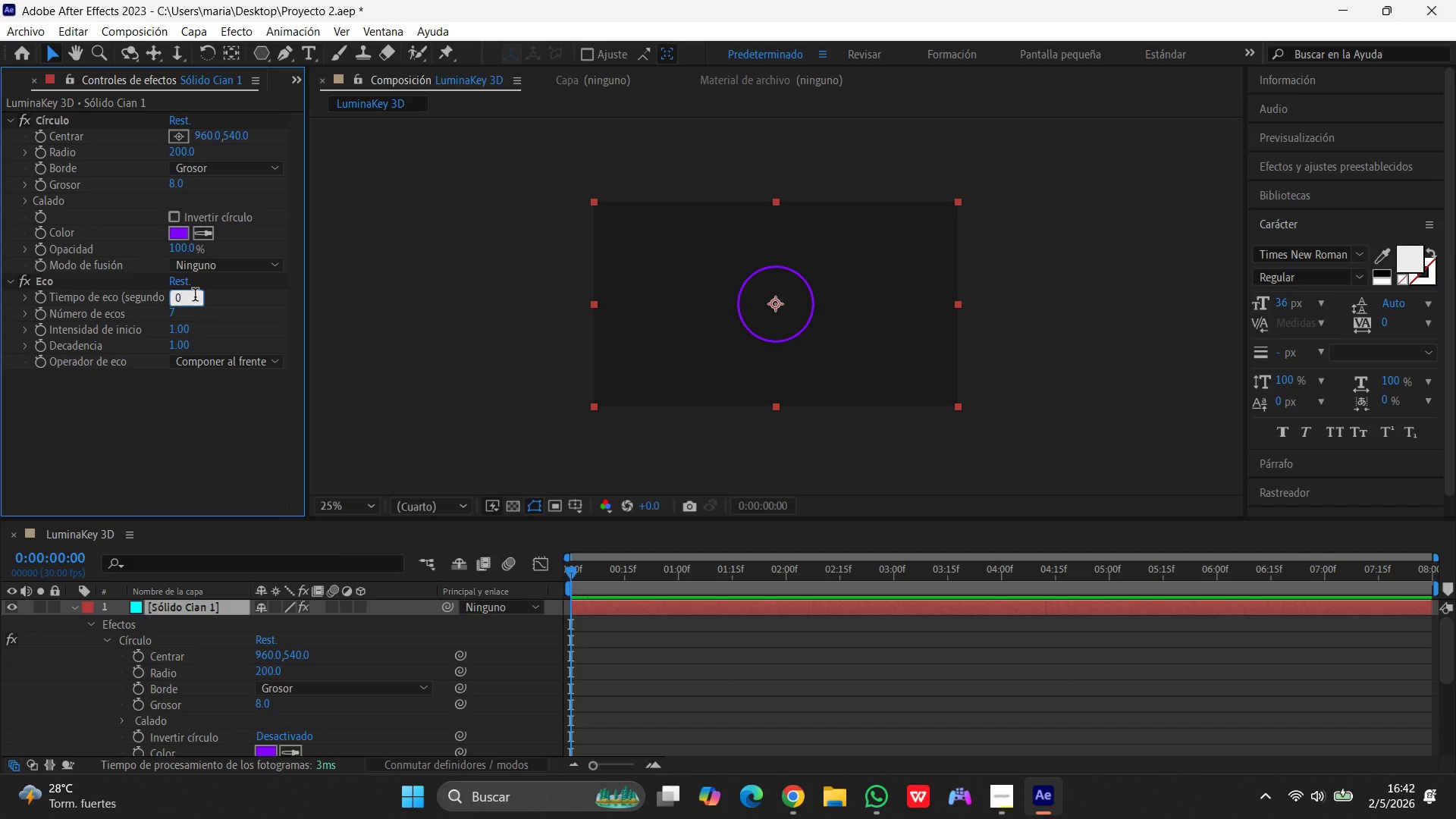 
key(Backspace)
 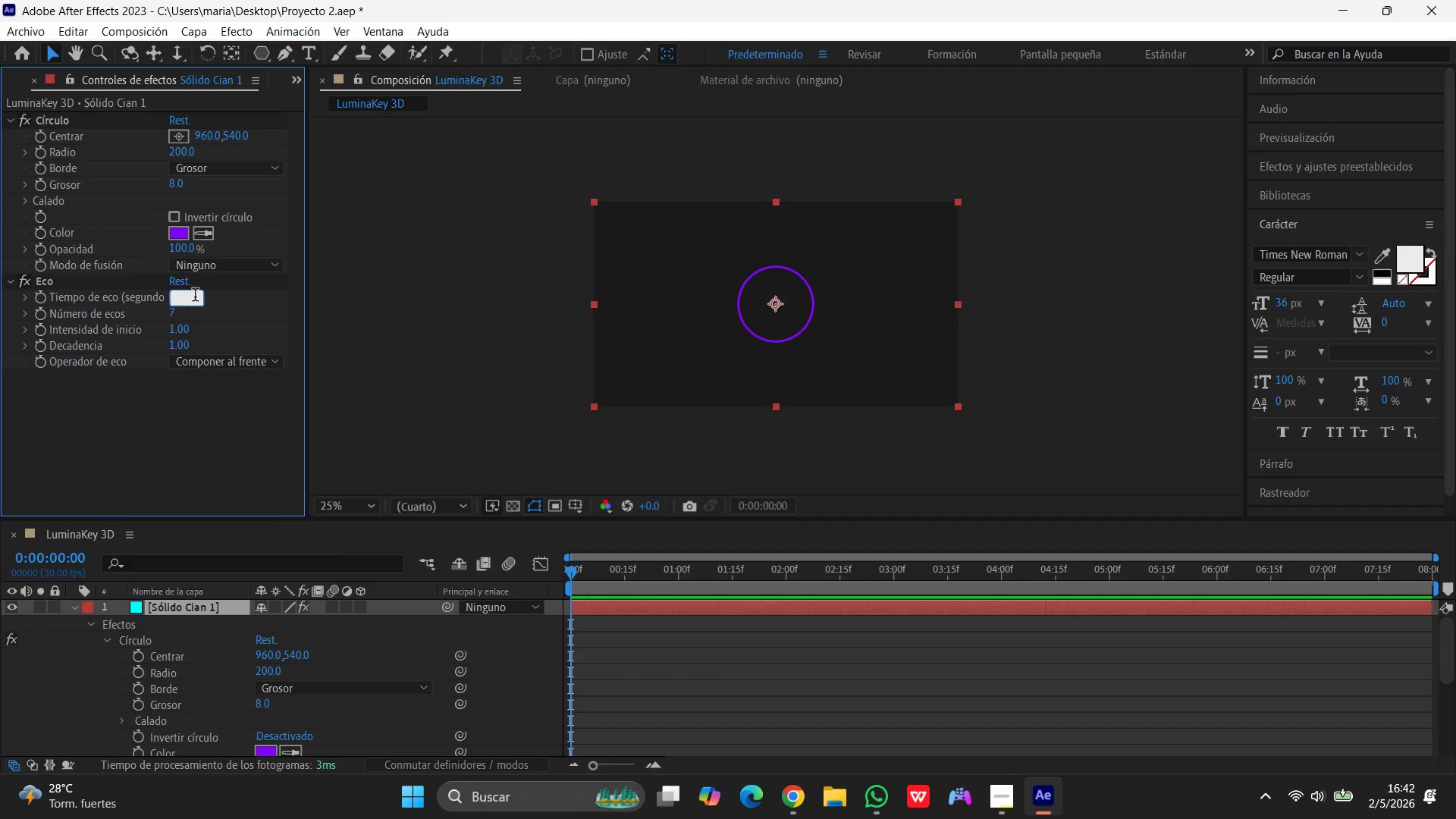 
key(Numpad0)
 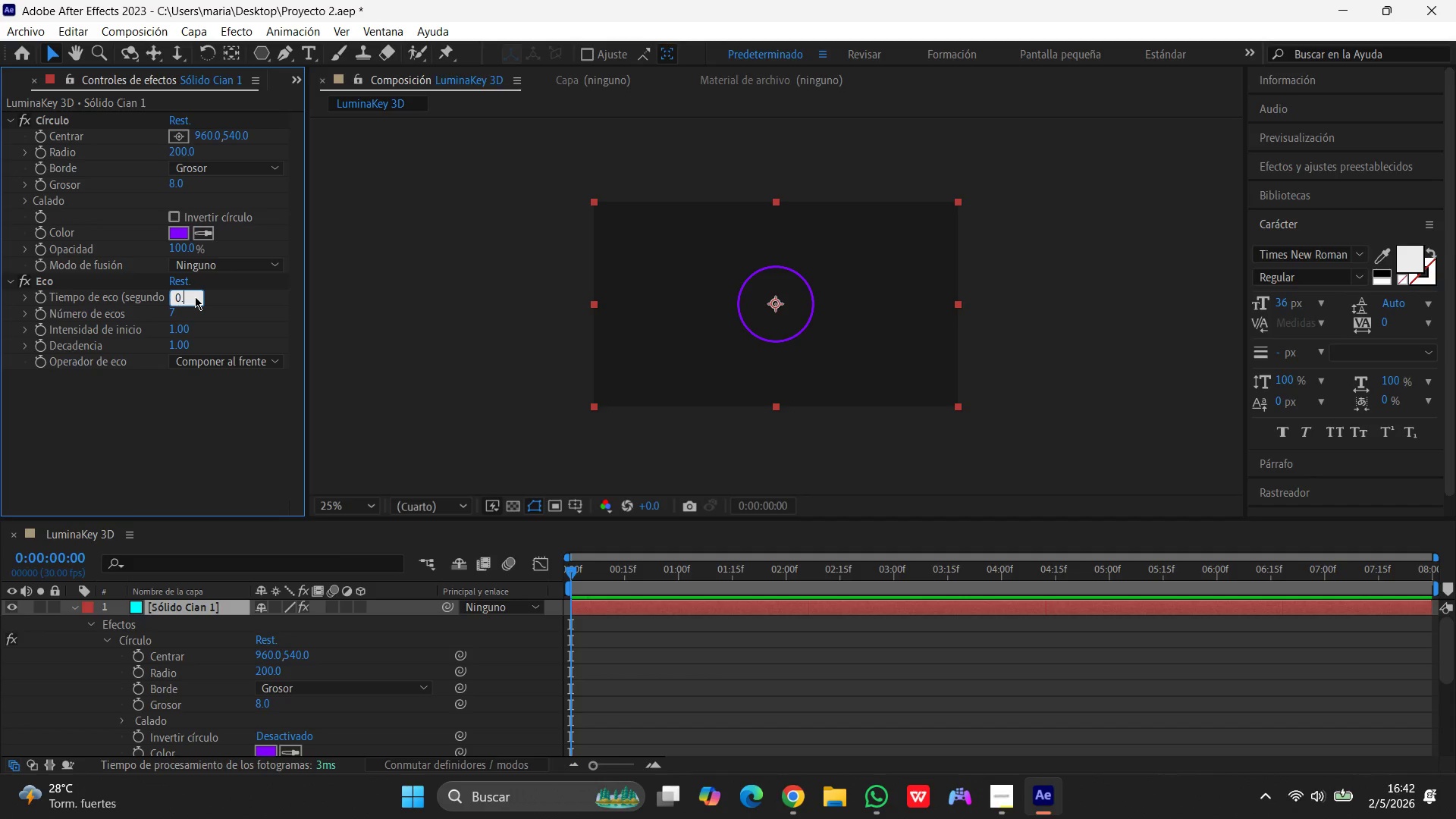 
key(NumpadDecimal)
 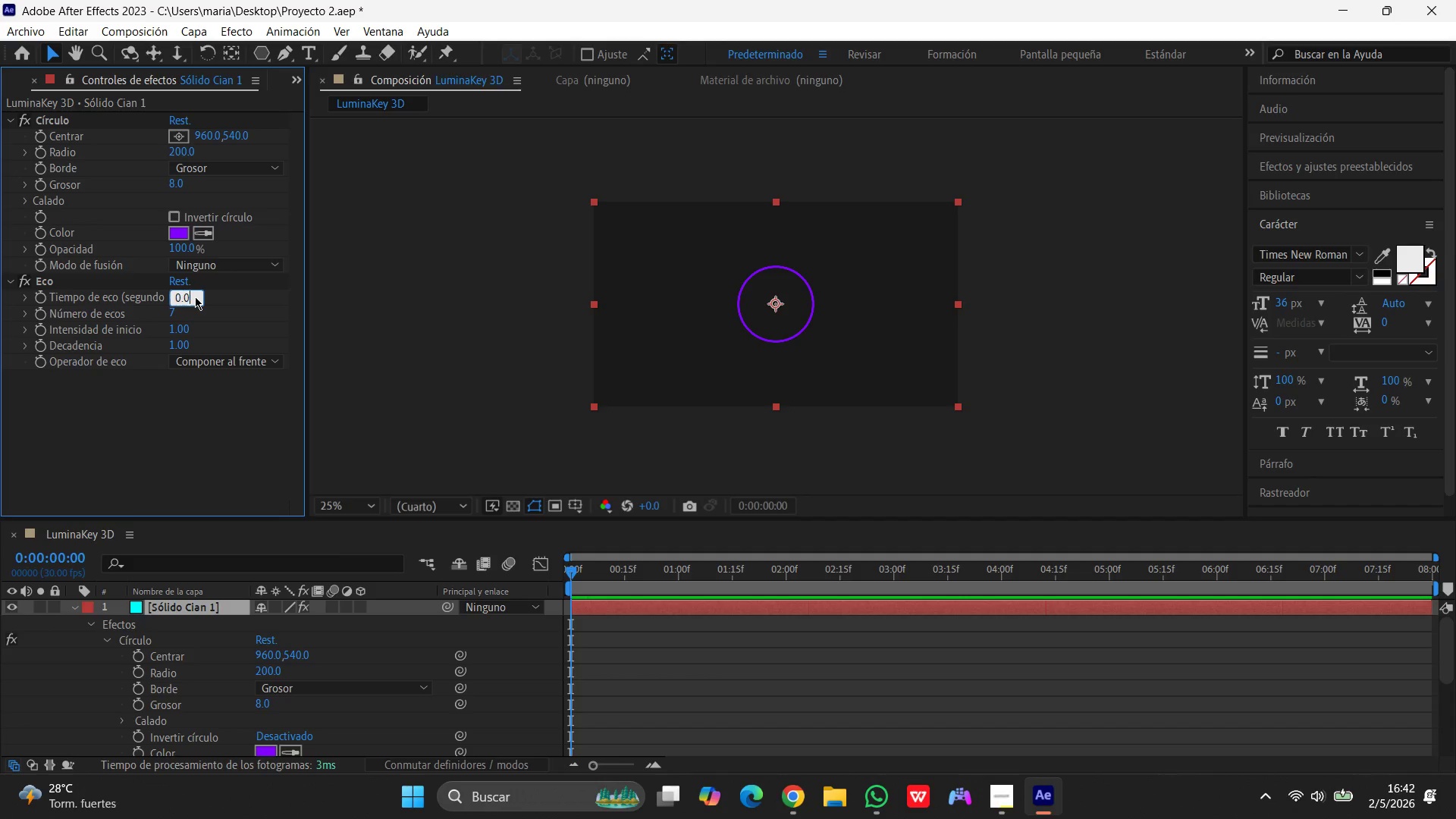 
key(Numpad0)
 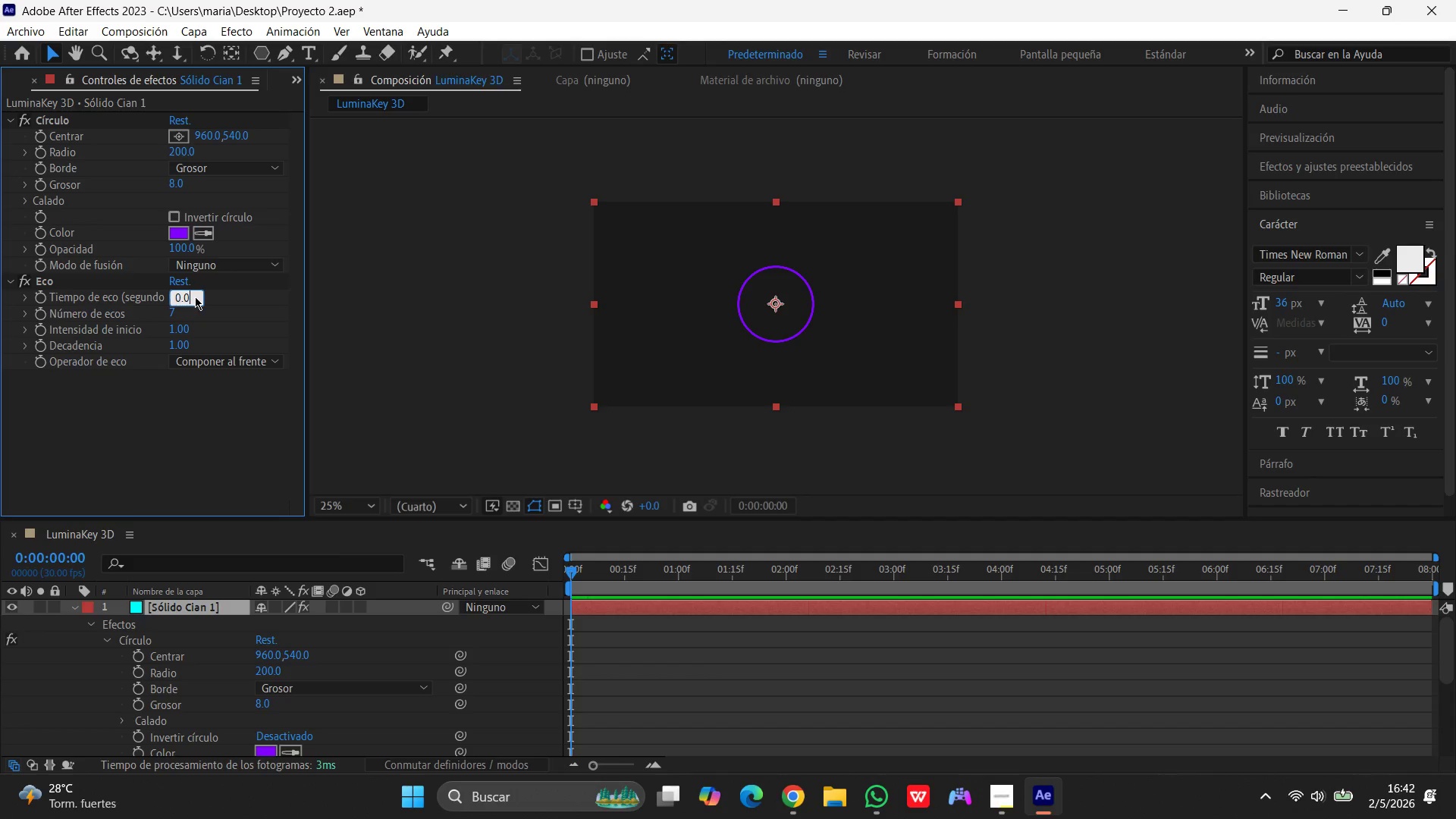 
key(Numpad5)
 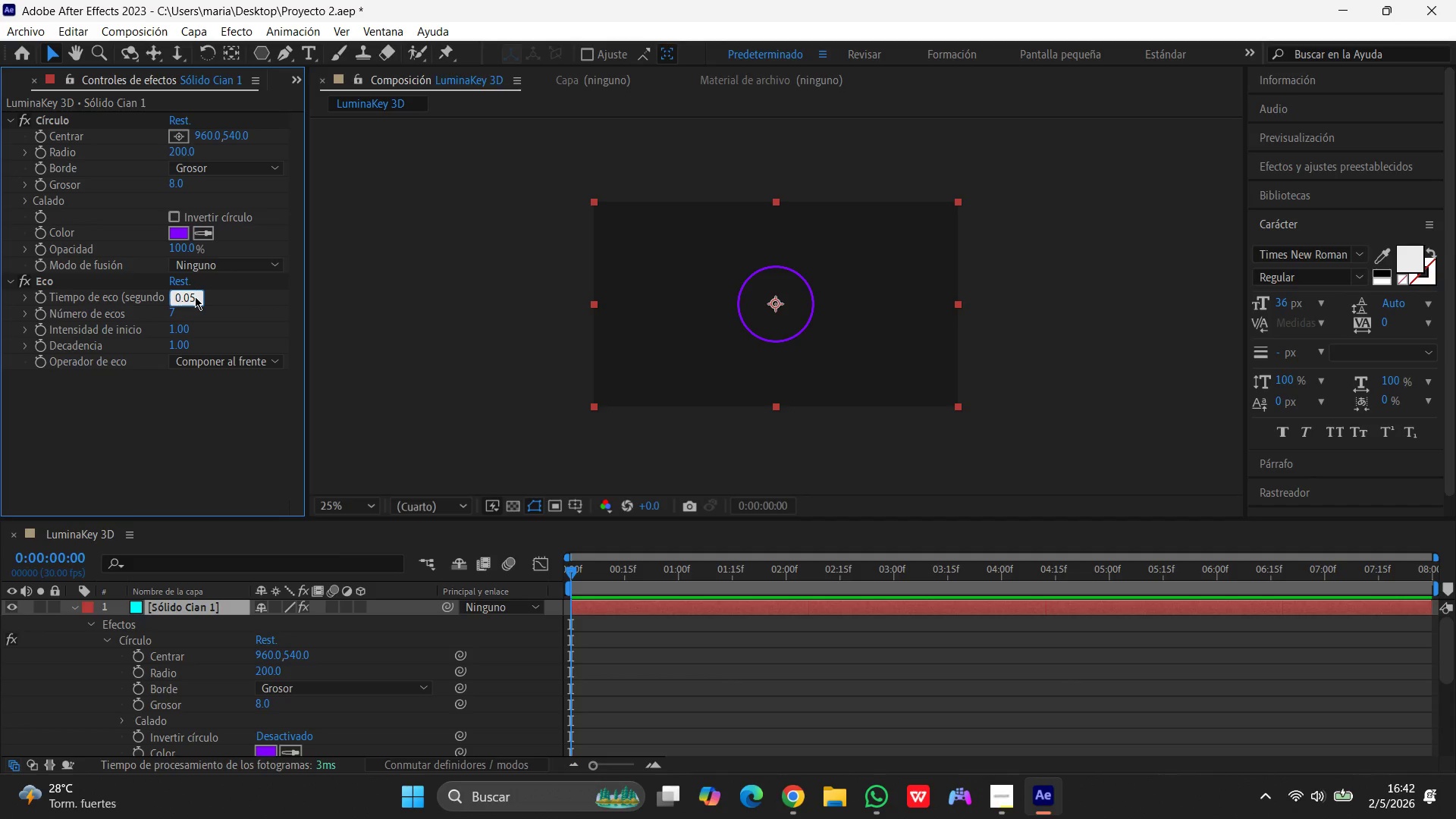 
key(Enter)
 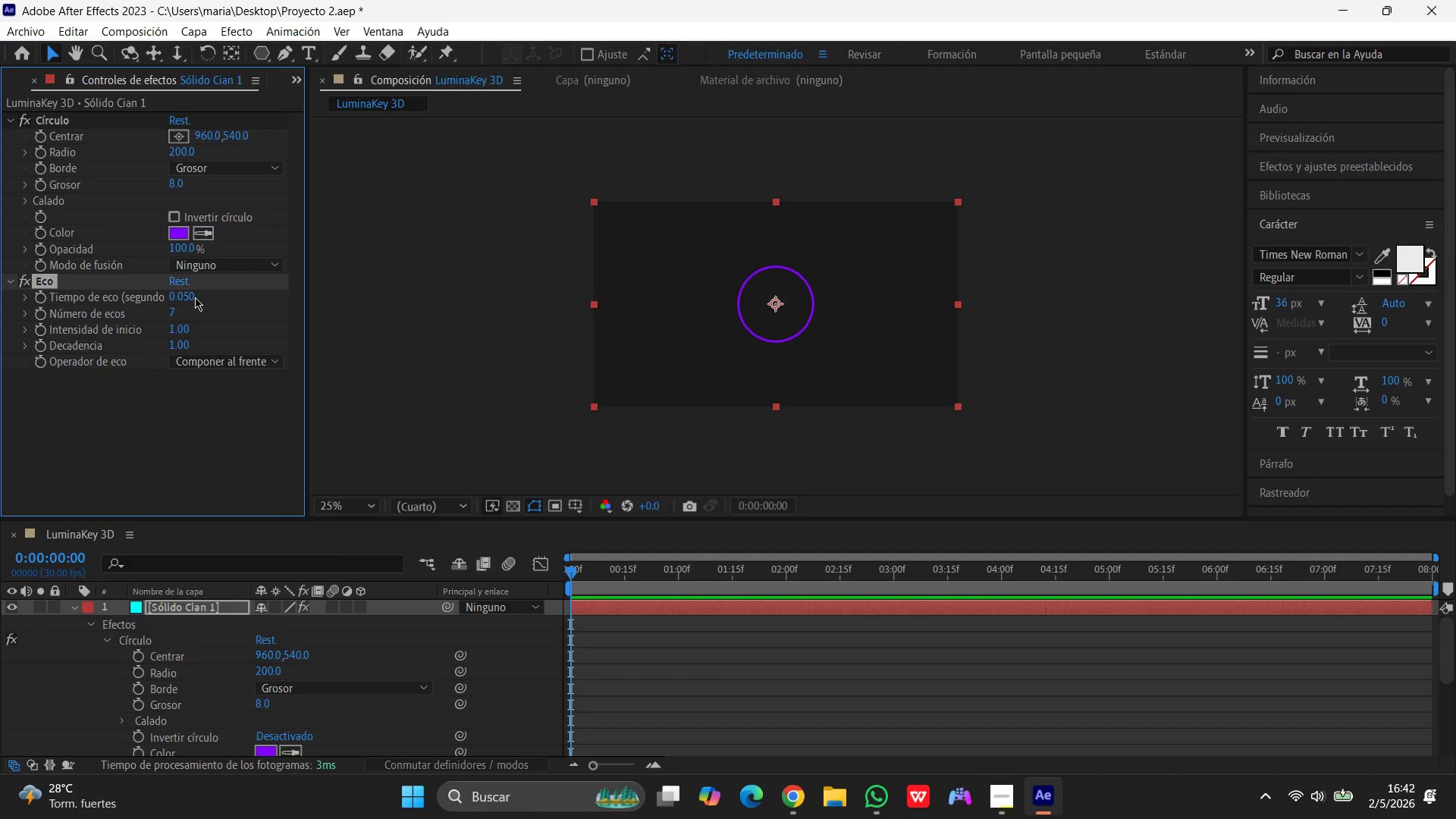 
left_click([187, 299])
 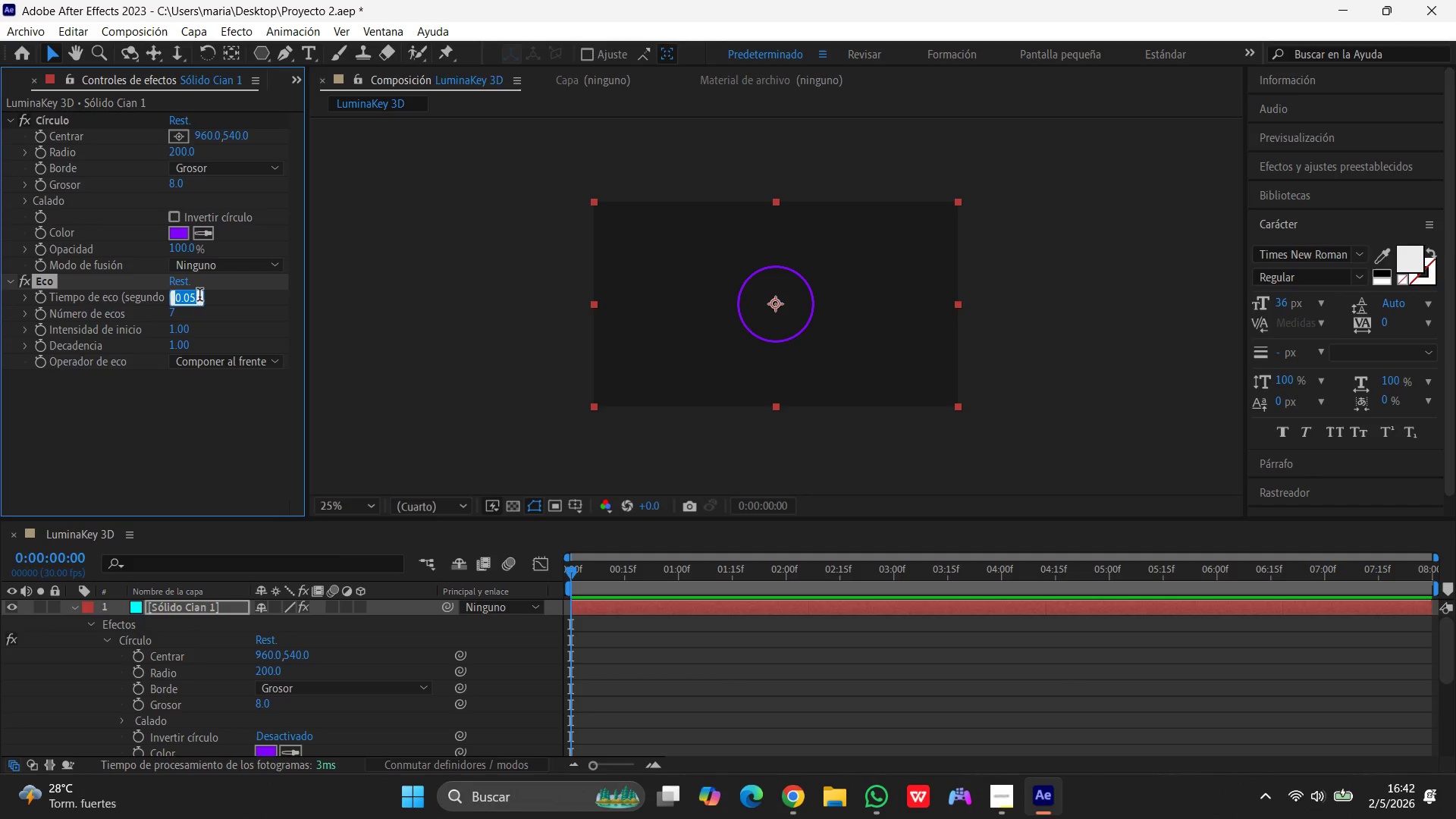 
left_click([200, 297])
 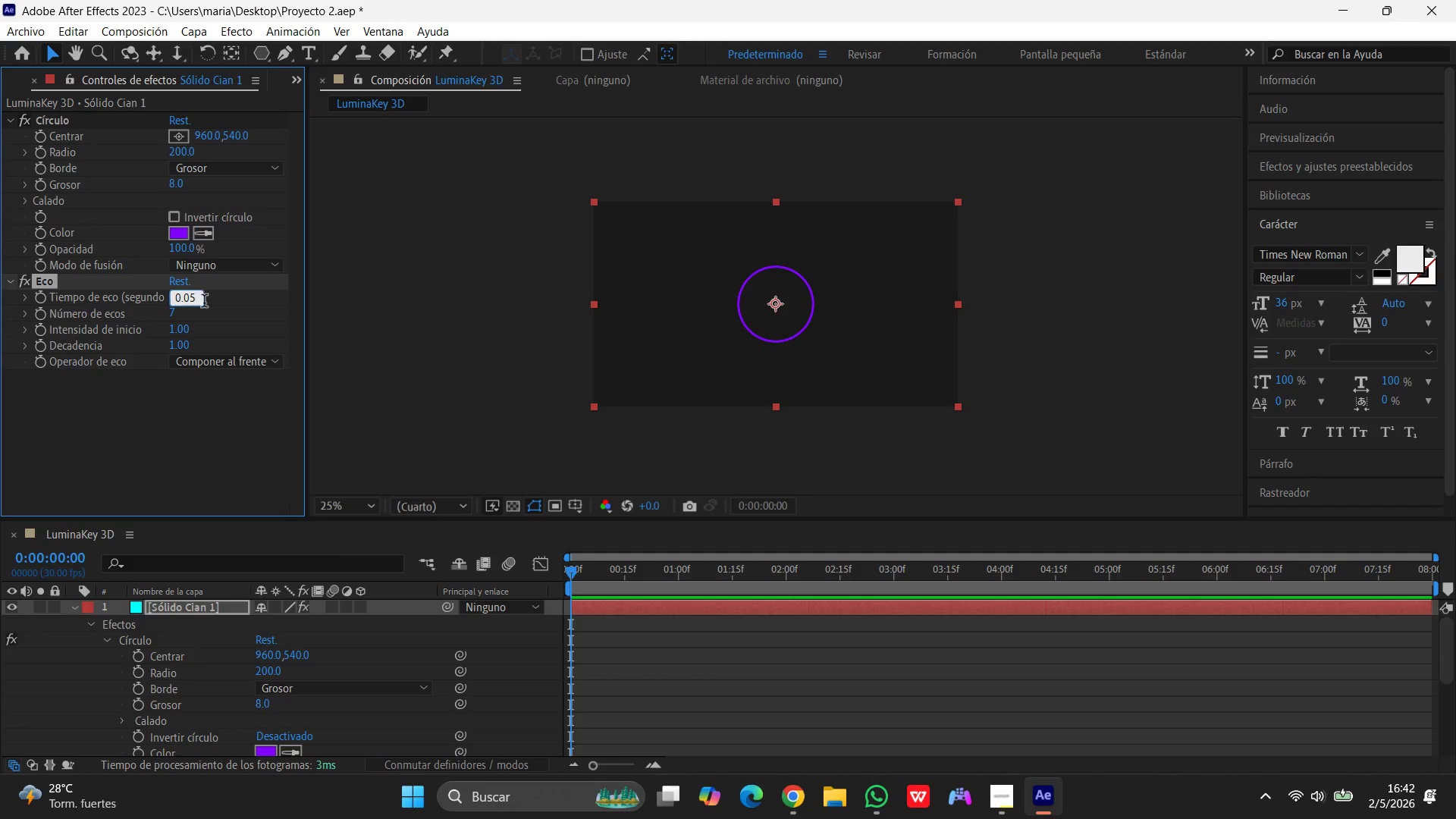 
left_click([227, 314])
 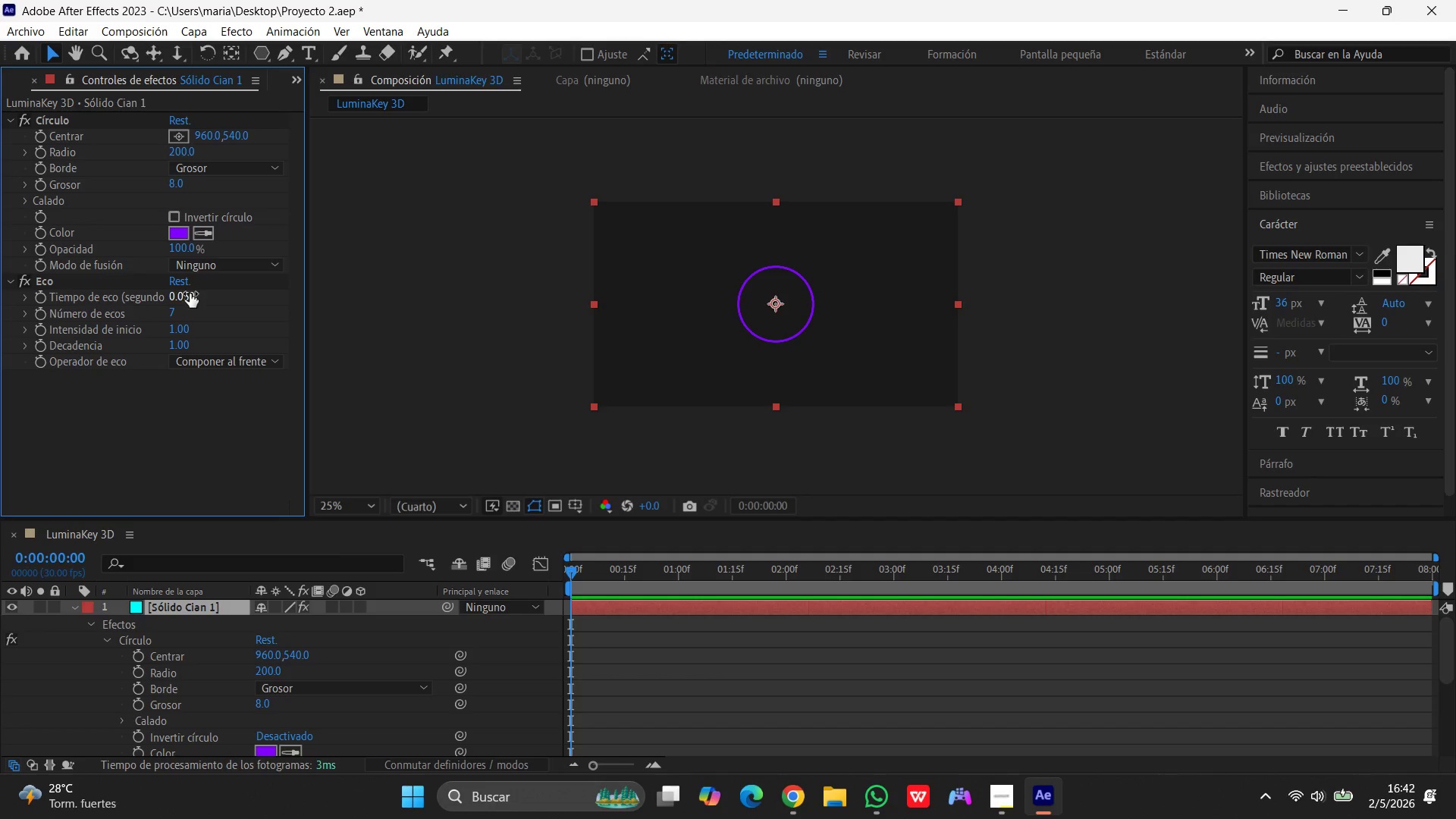 
left_click([189, 293])
 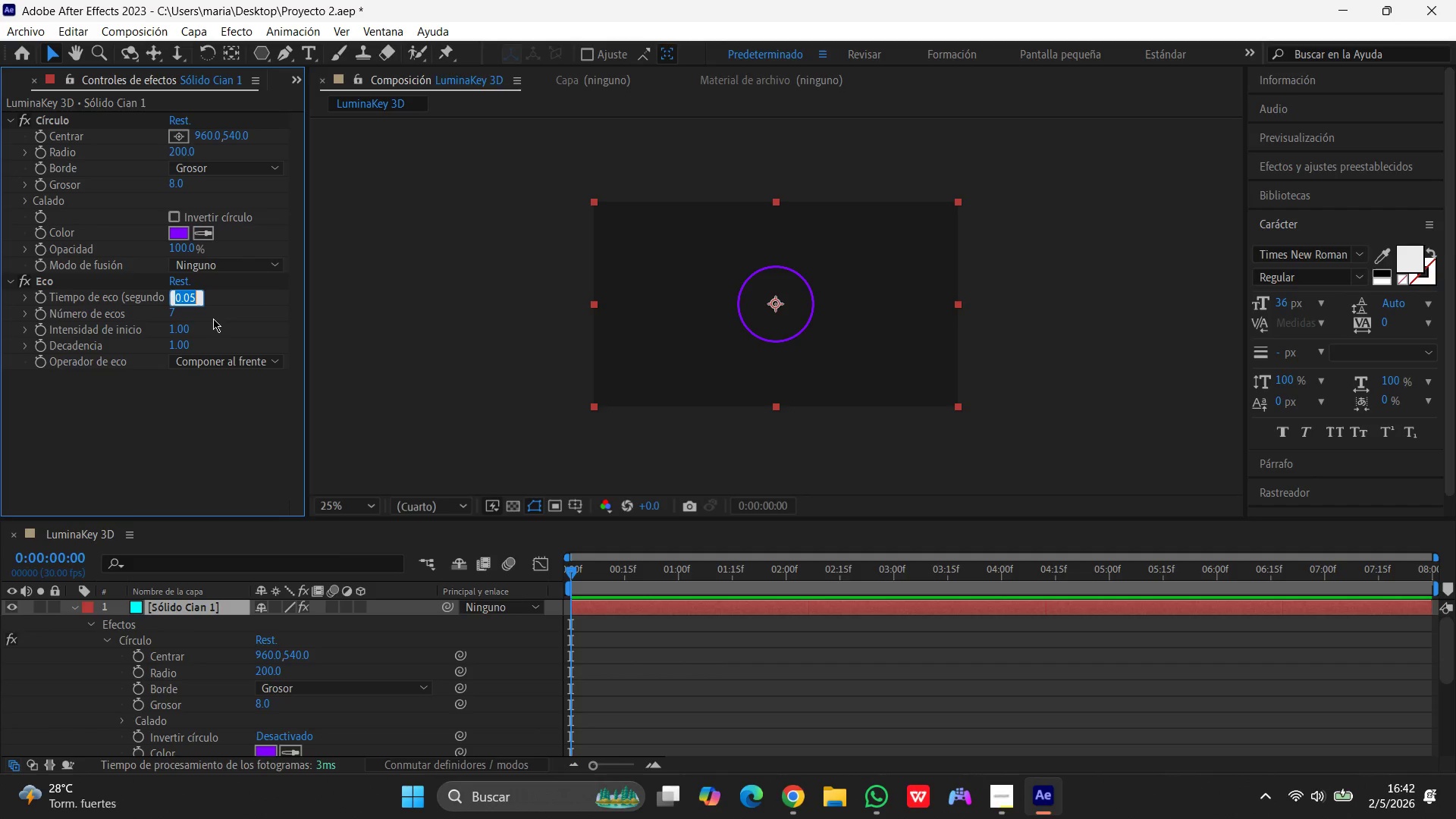 
left_click([213, 318])
 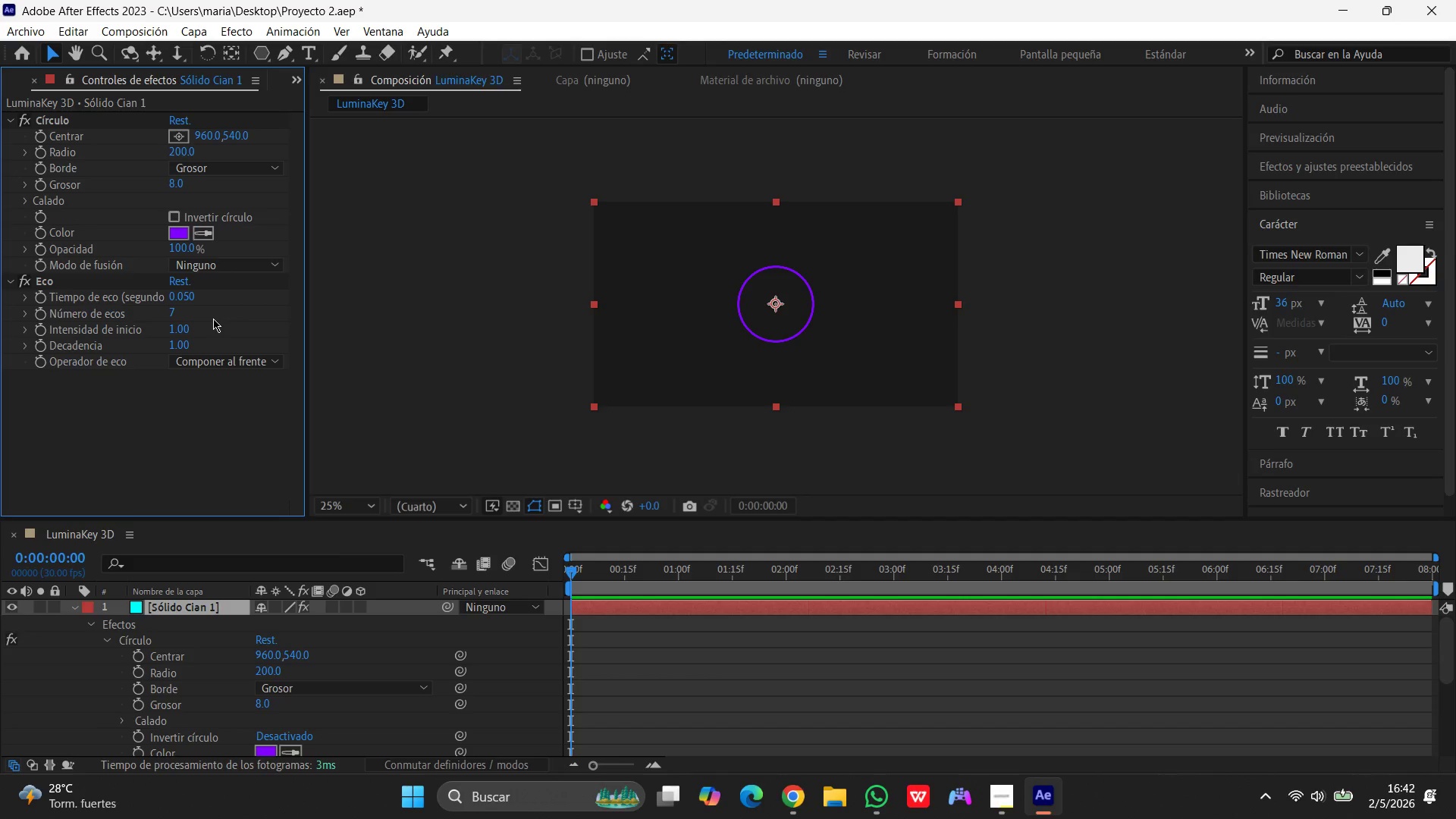 
wait(9.36)
 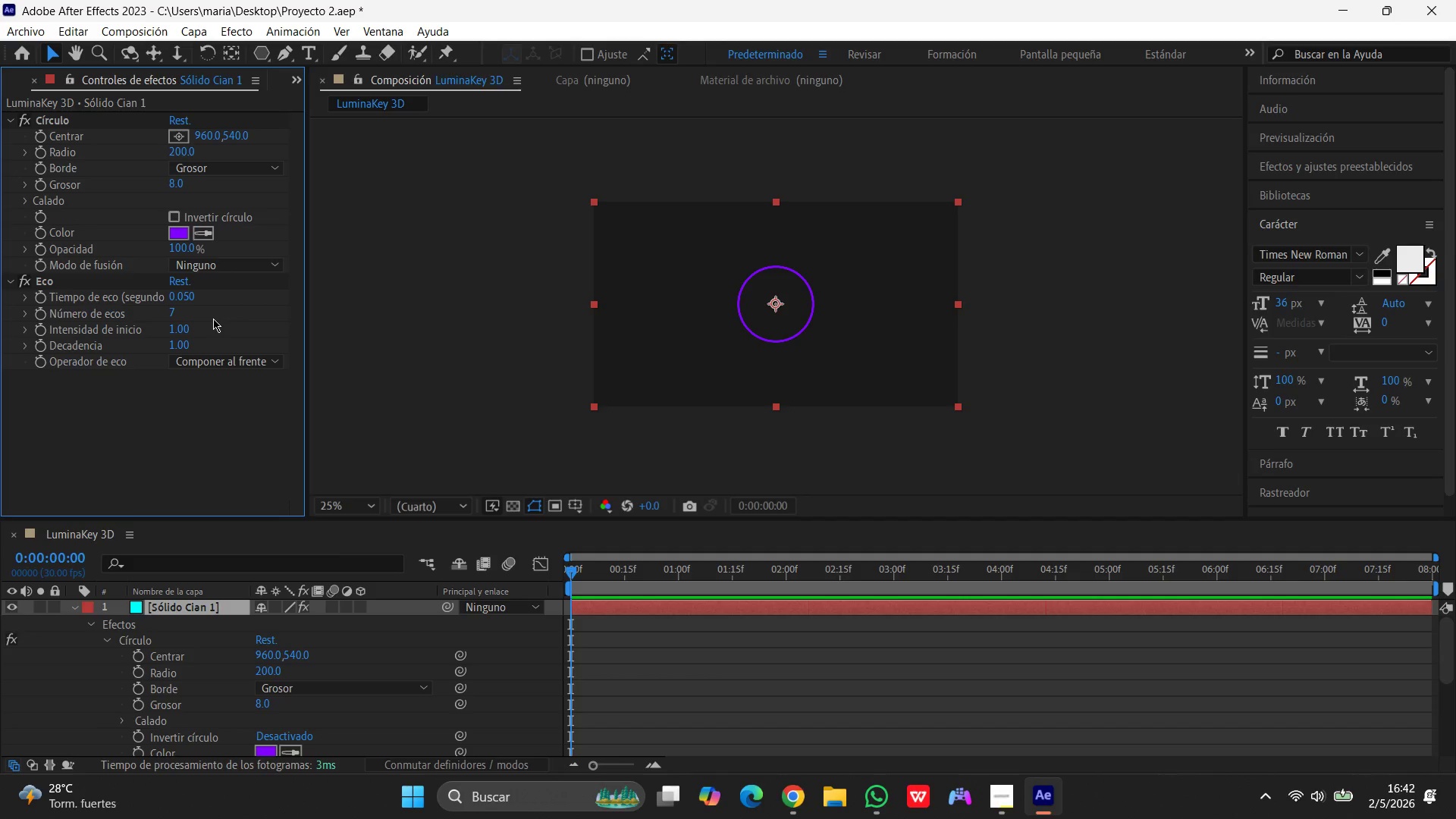 
left_click([359, 602])
 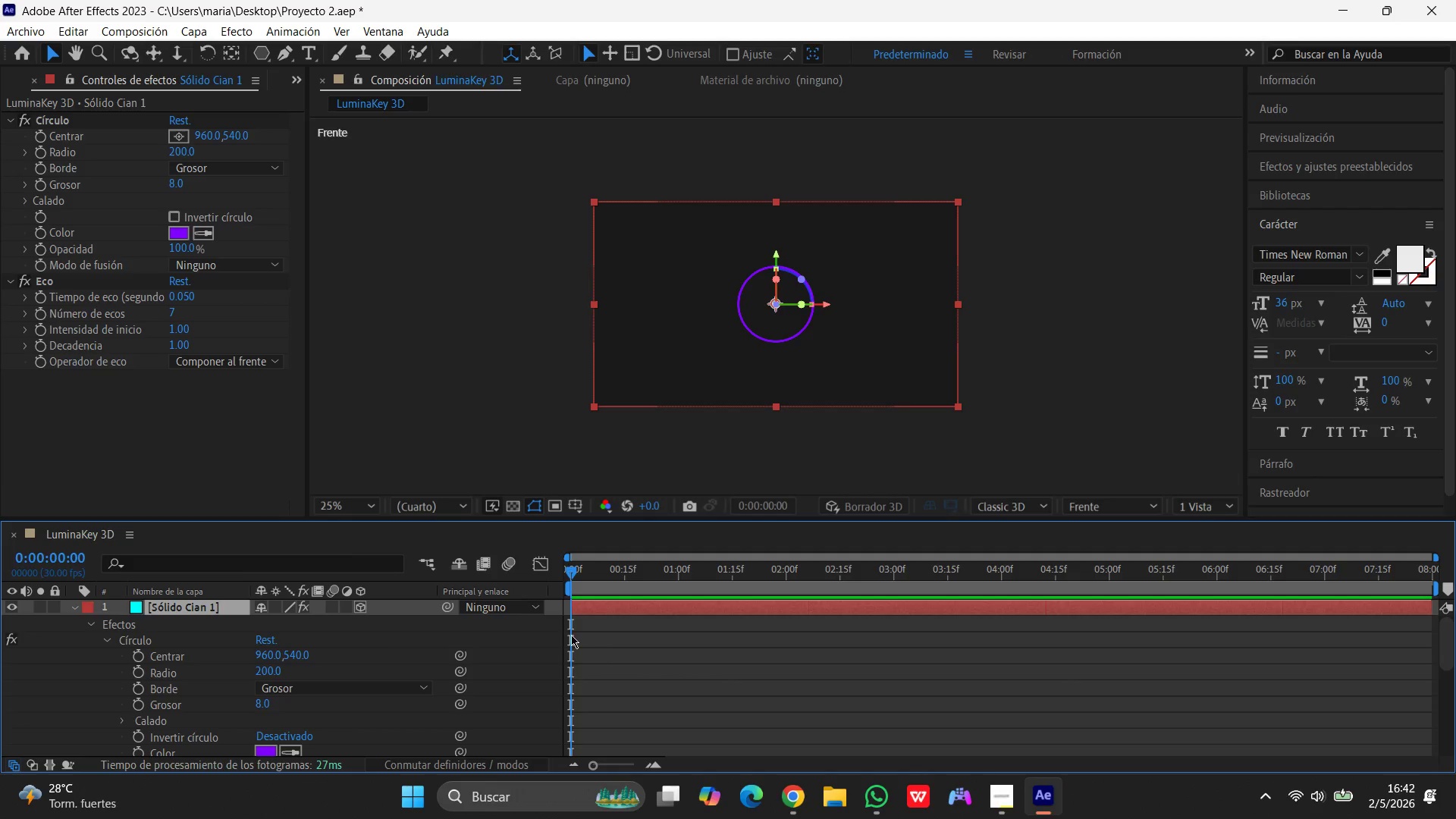 
key(R)
 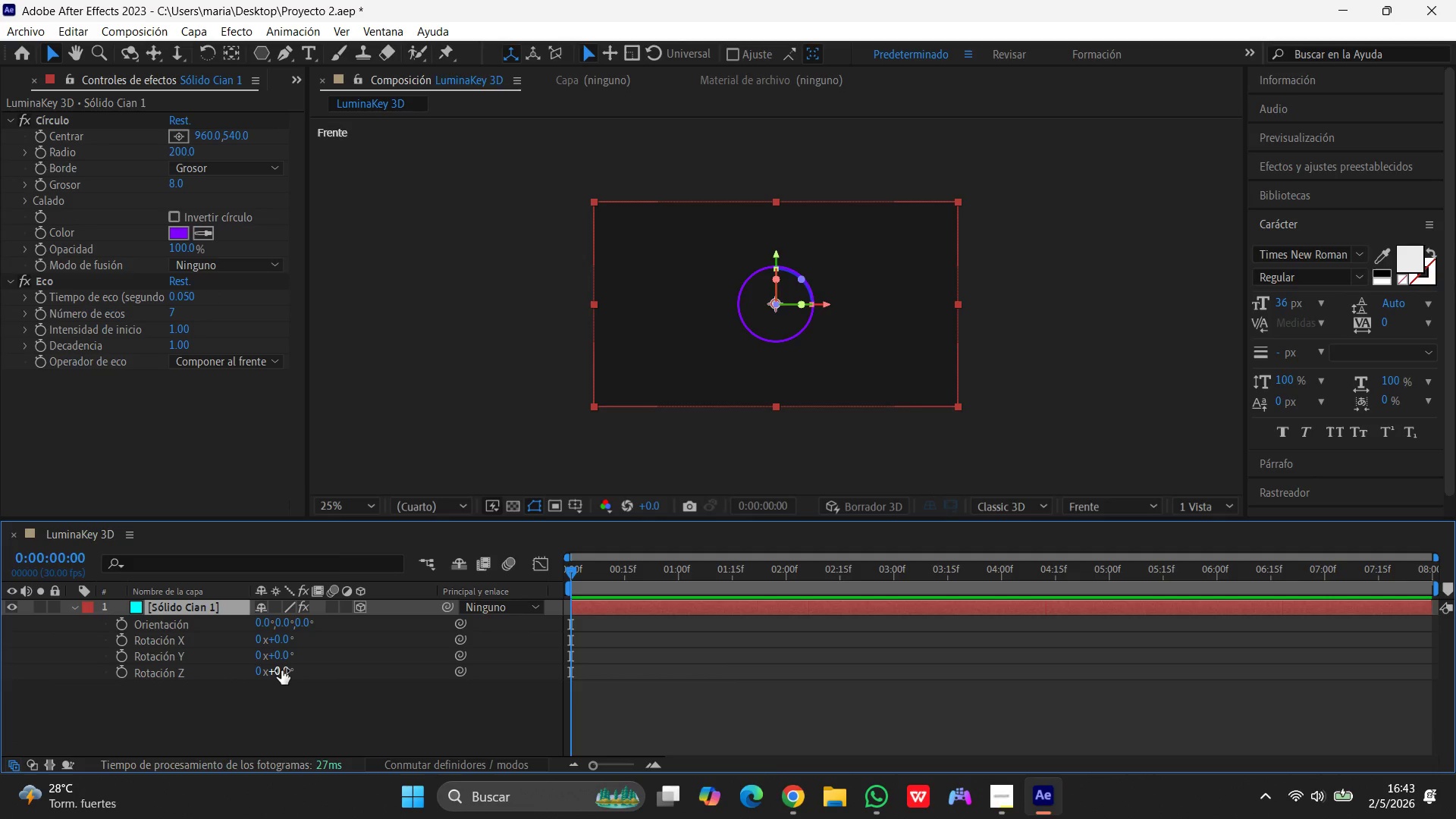 
wait(12.69)
 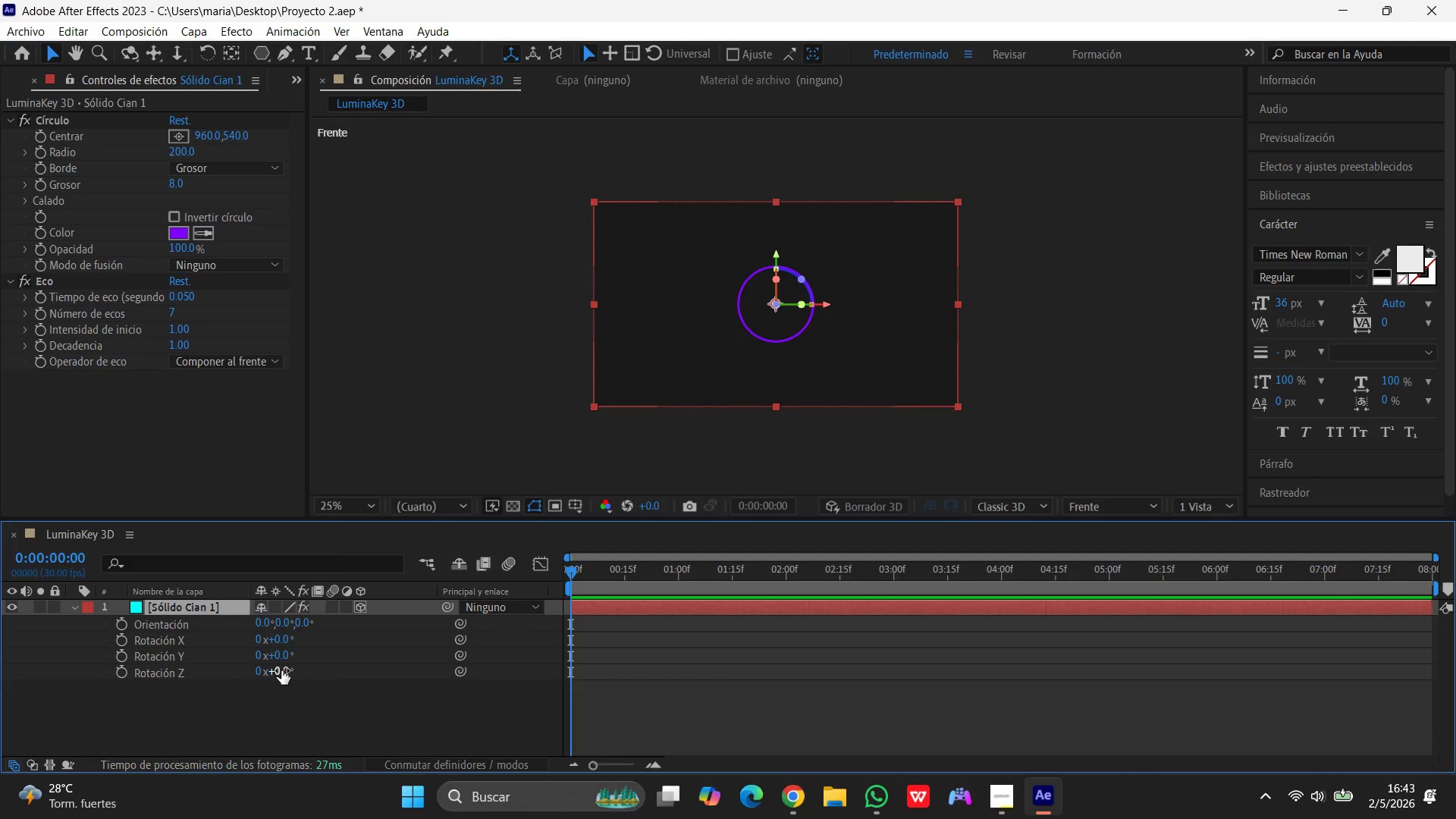 
left_click([122, 660])
 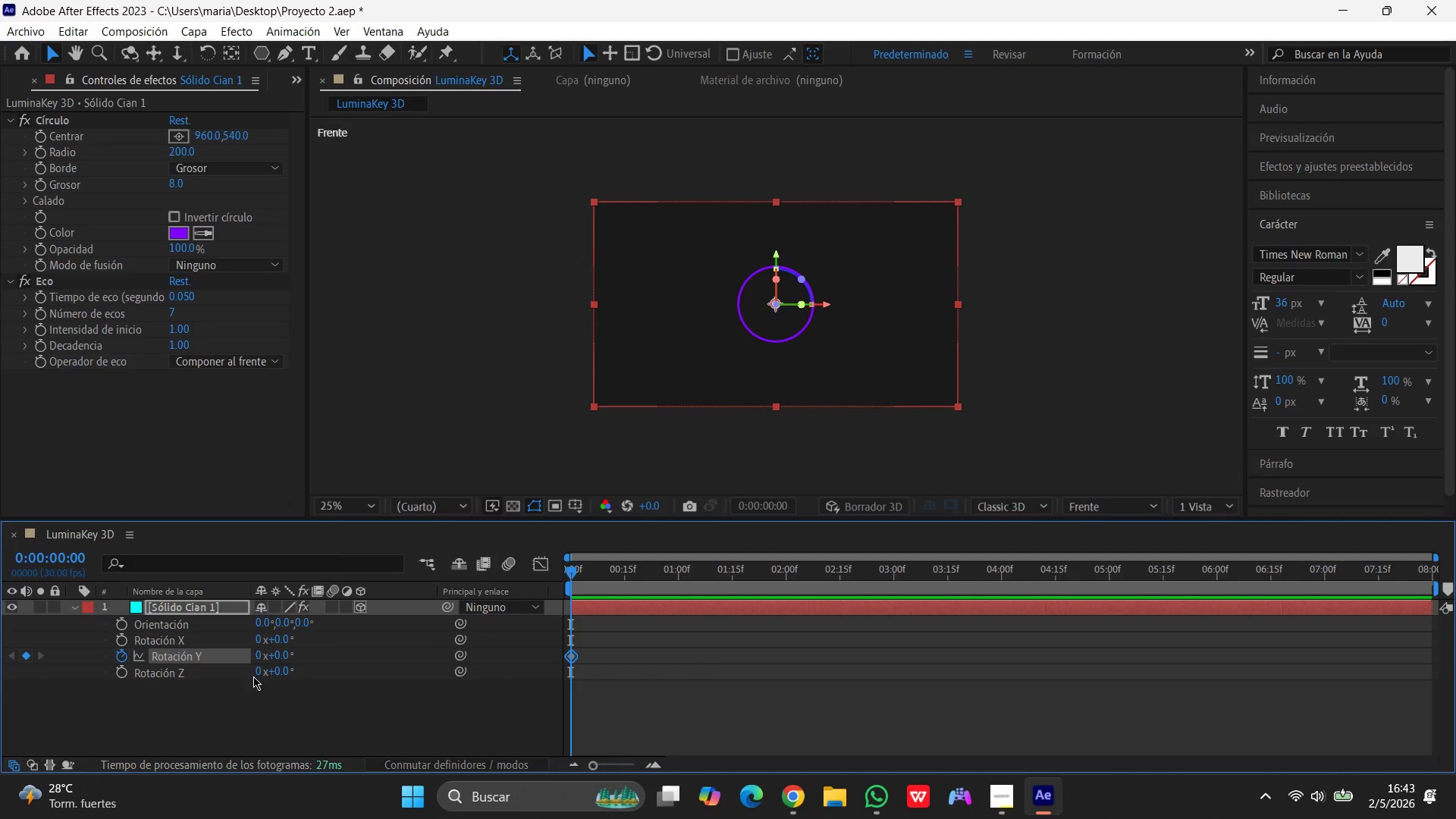 
wait(7.75)
 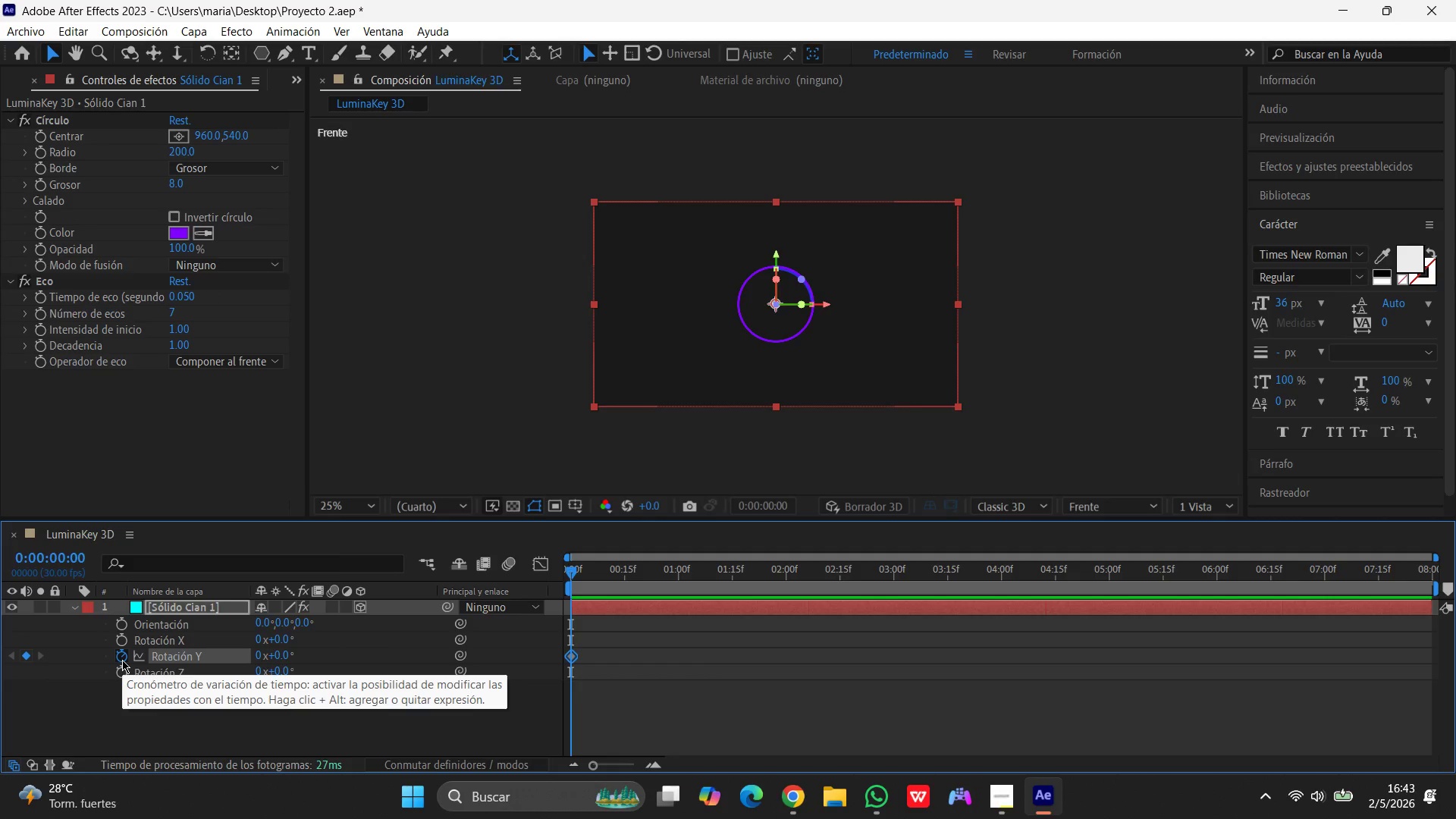 
left_click([277, 656])
 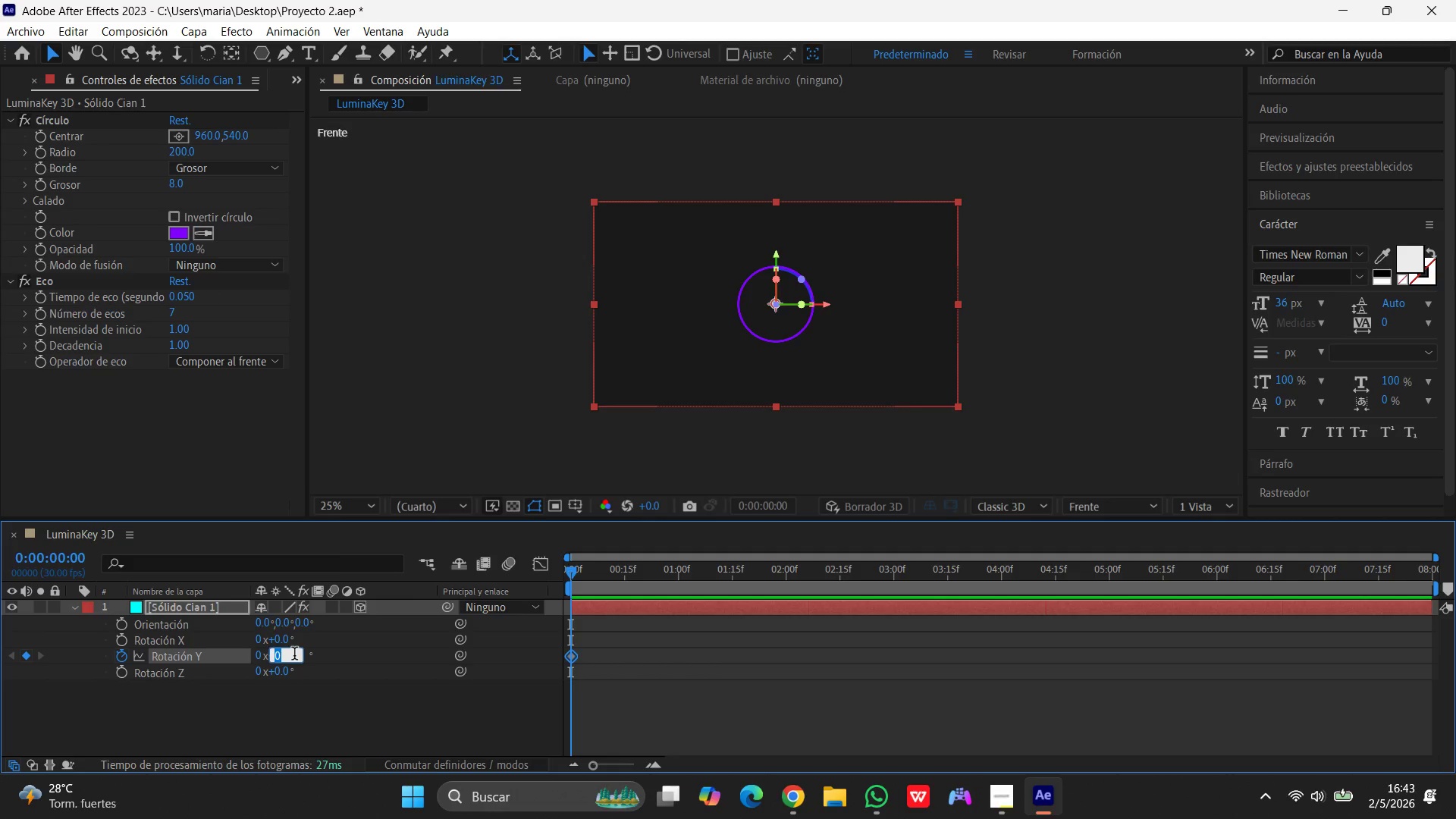 
key(Numpad8)
 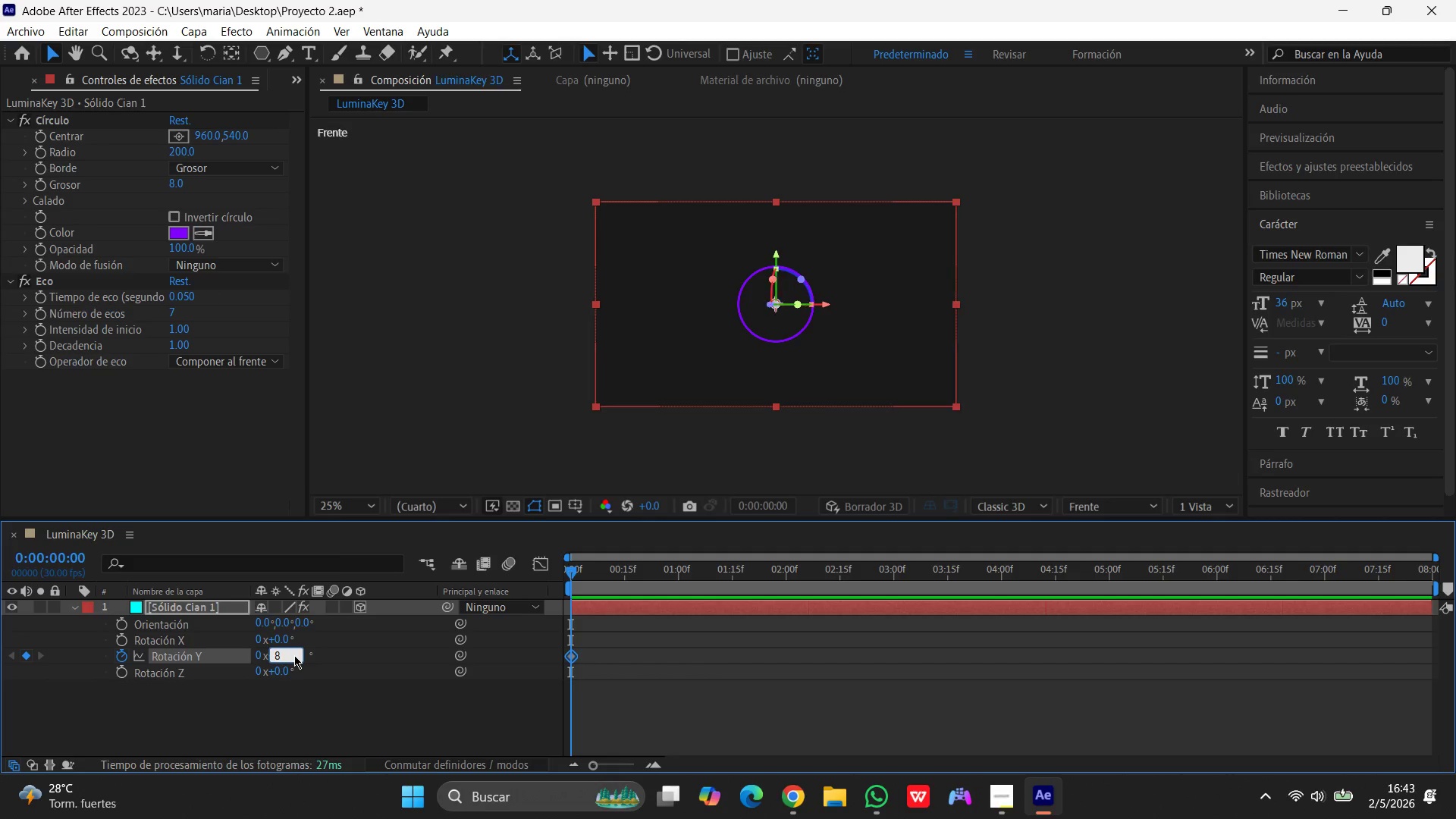 
key(Enter)
 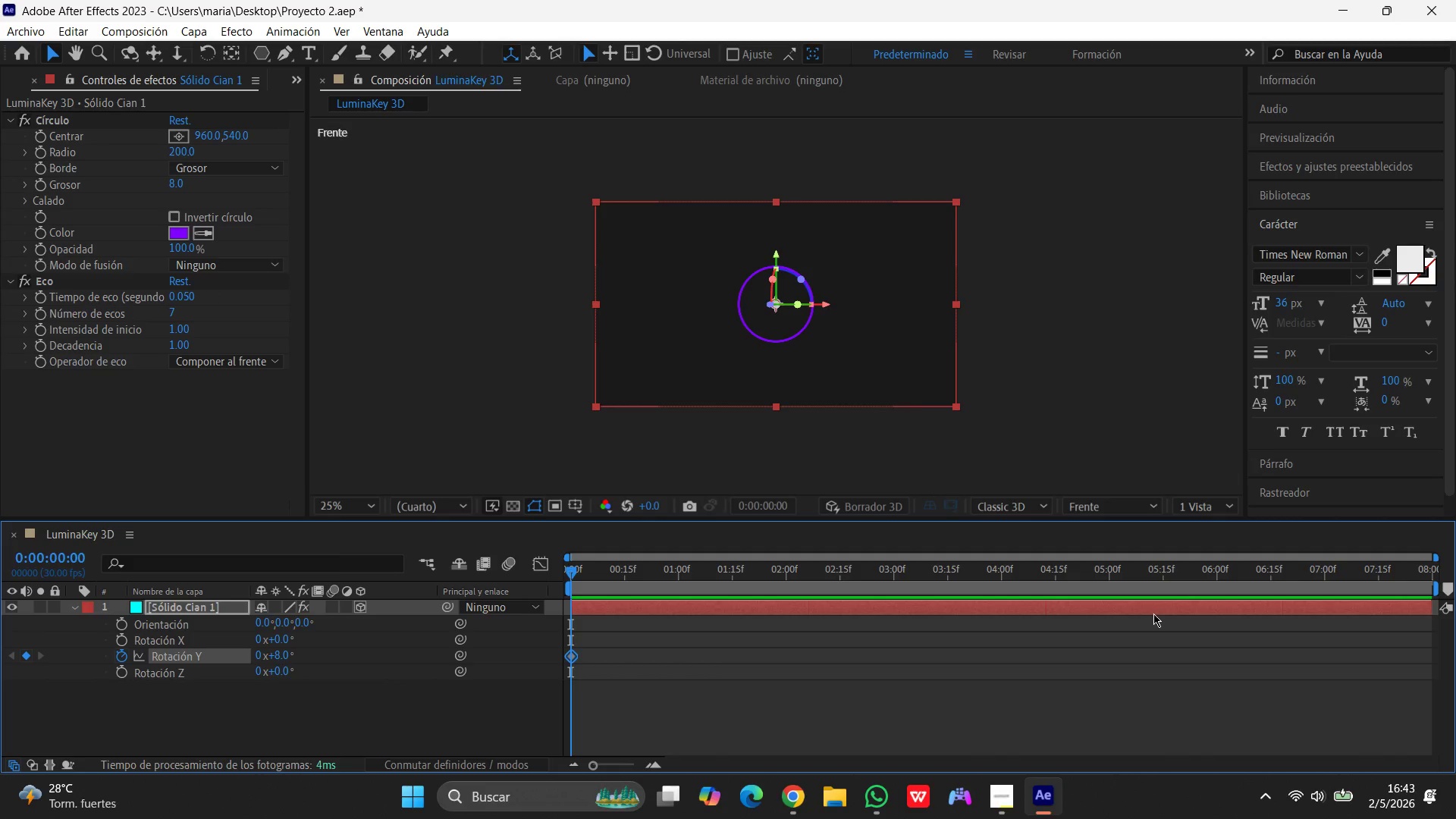 
wait(5.14)
 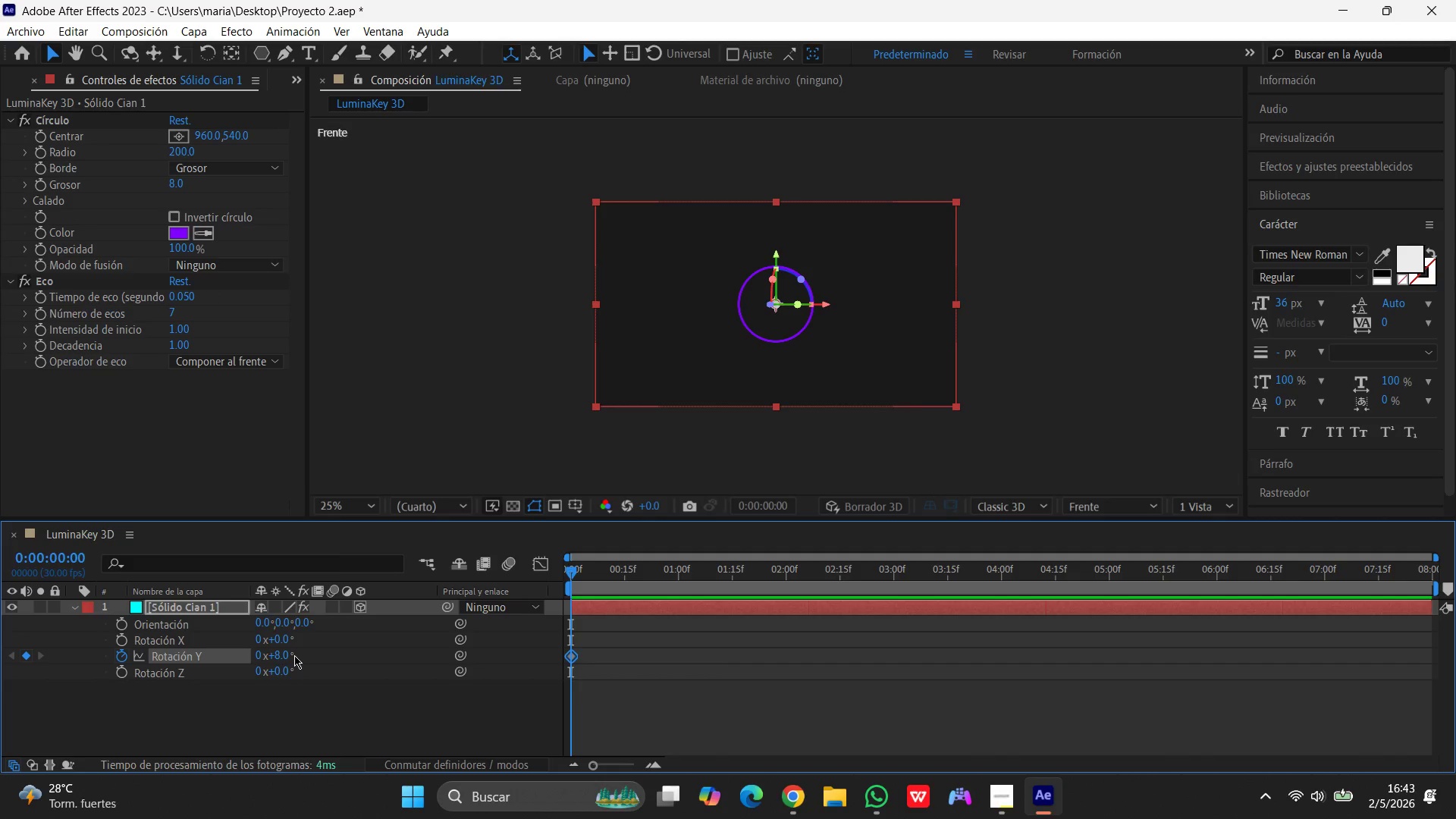 
key(Space)
 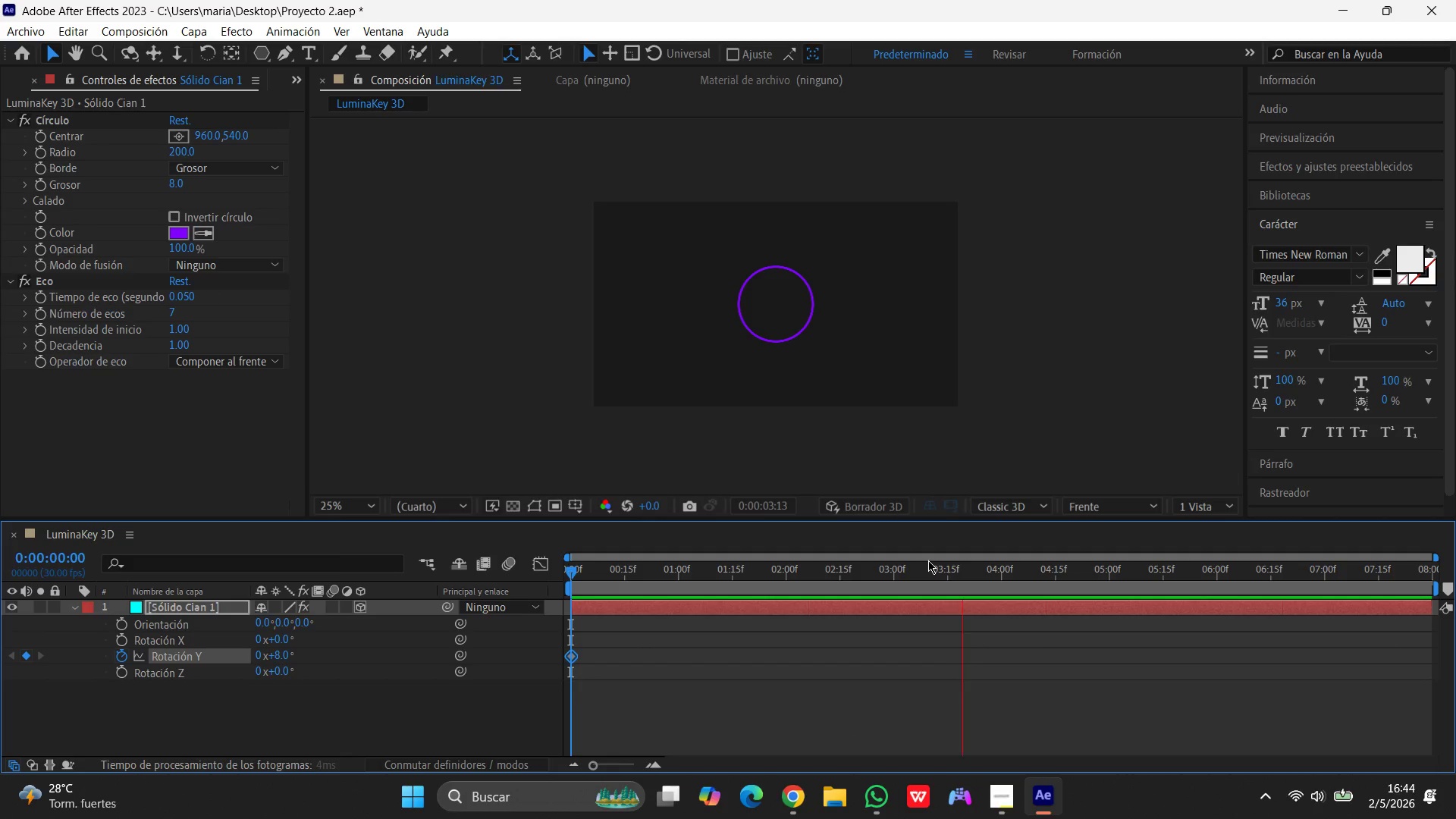 
wait(88.95)
 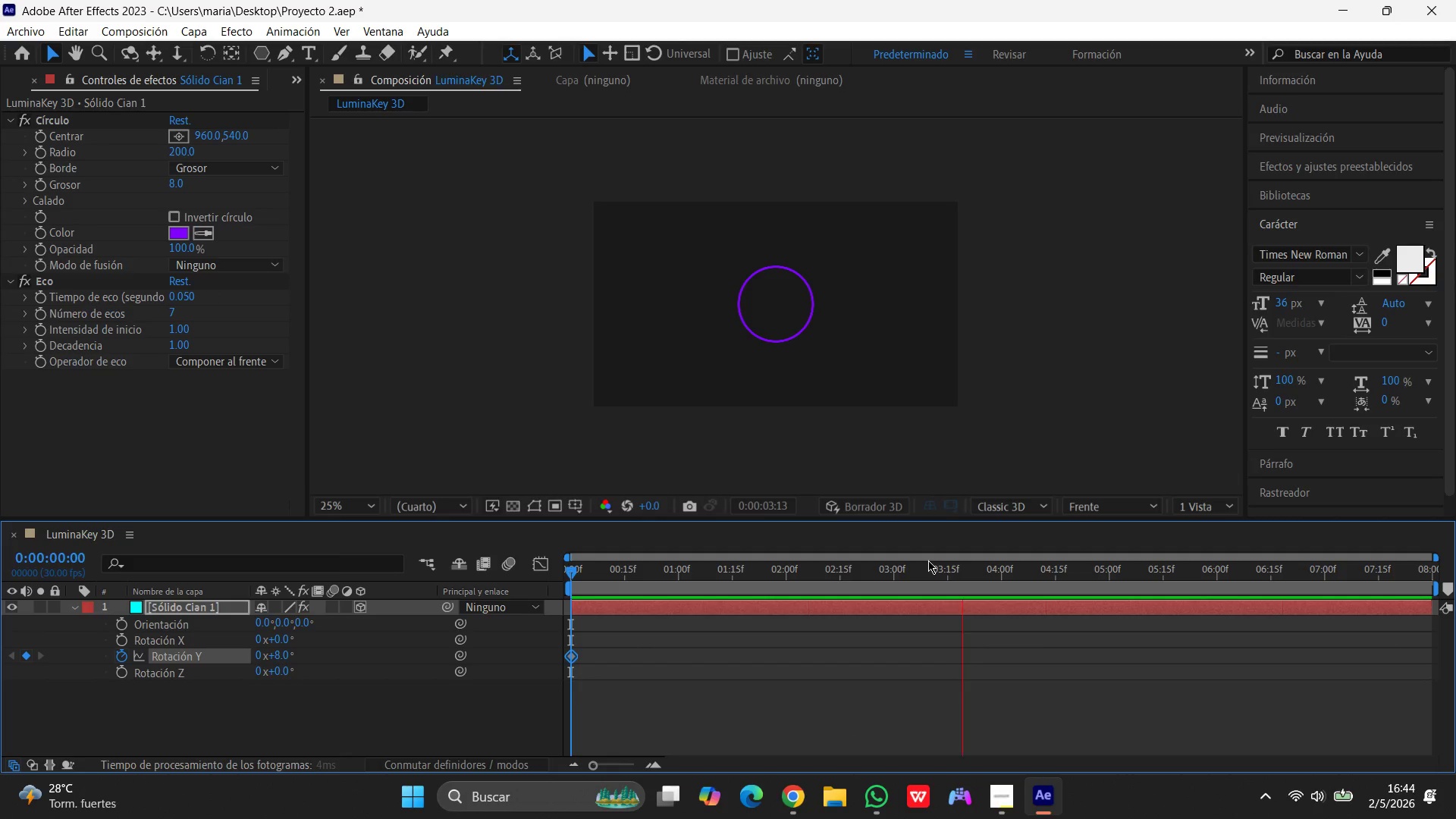 
key(Space)
 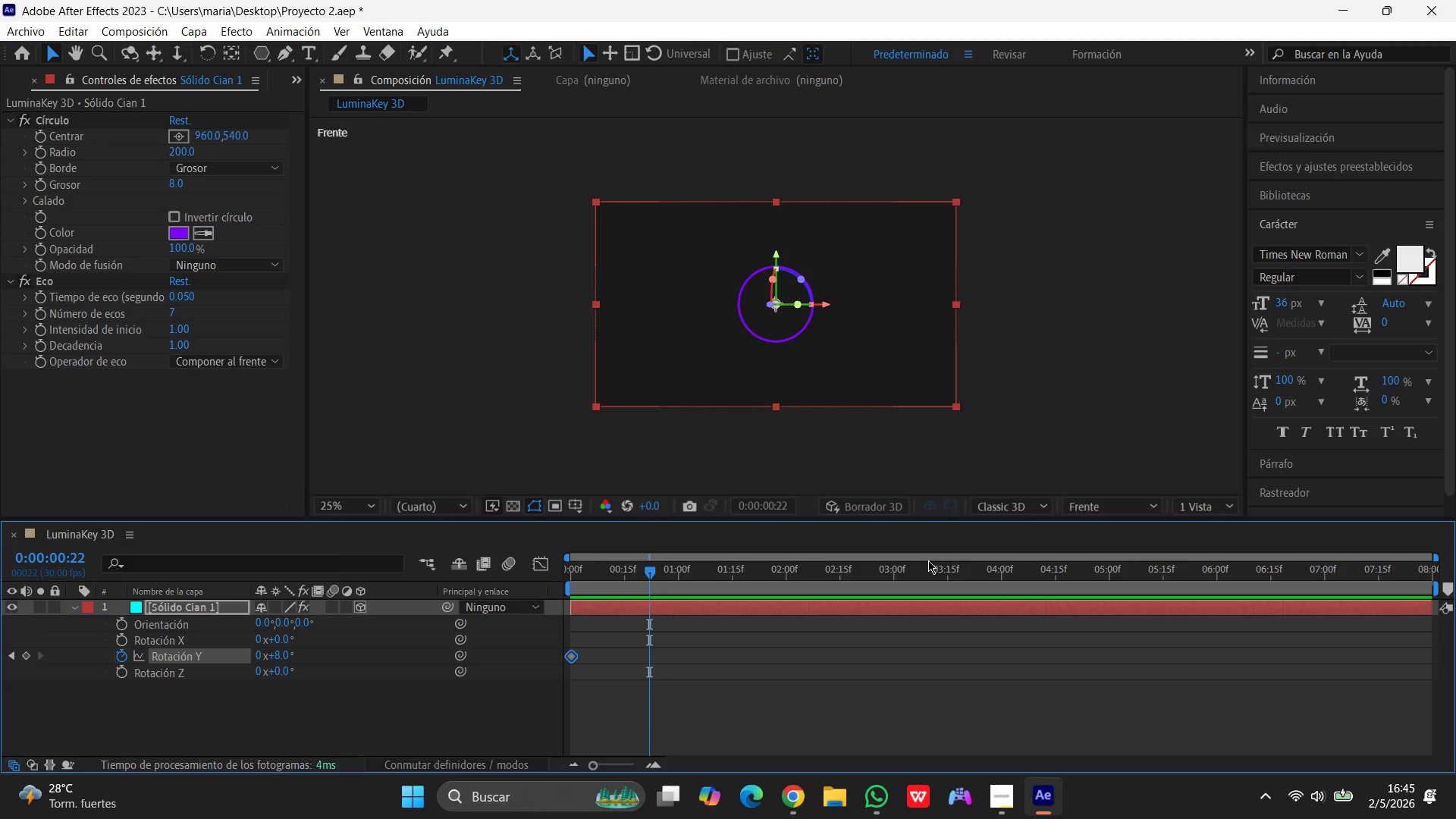 
wait(29.91)
 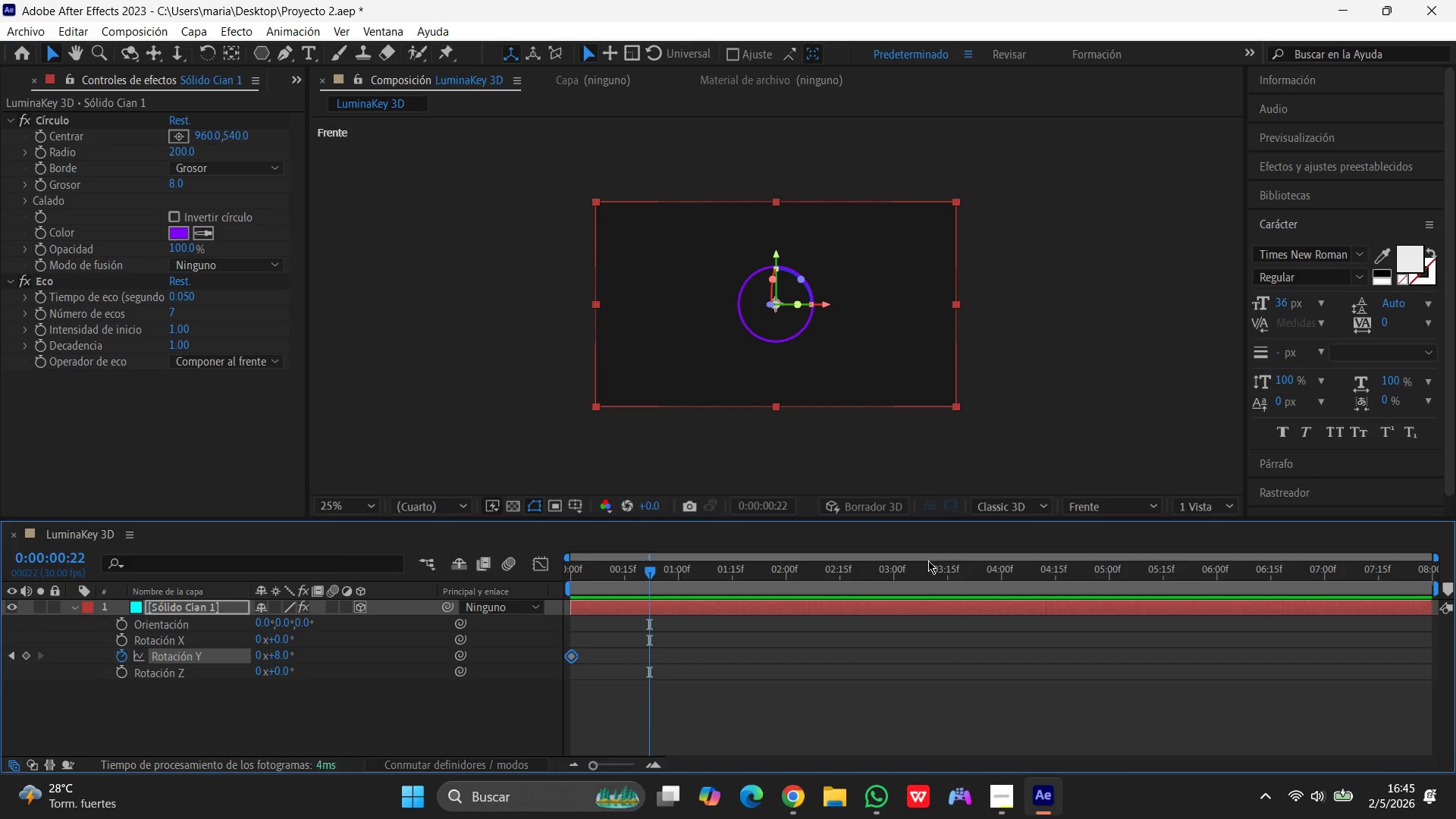 
left_click_drag(start_coordinate=[649, 574], to_coordinate=[379, 580])
 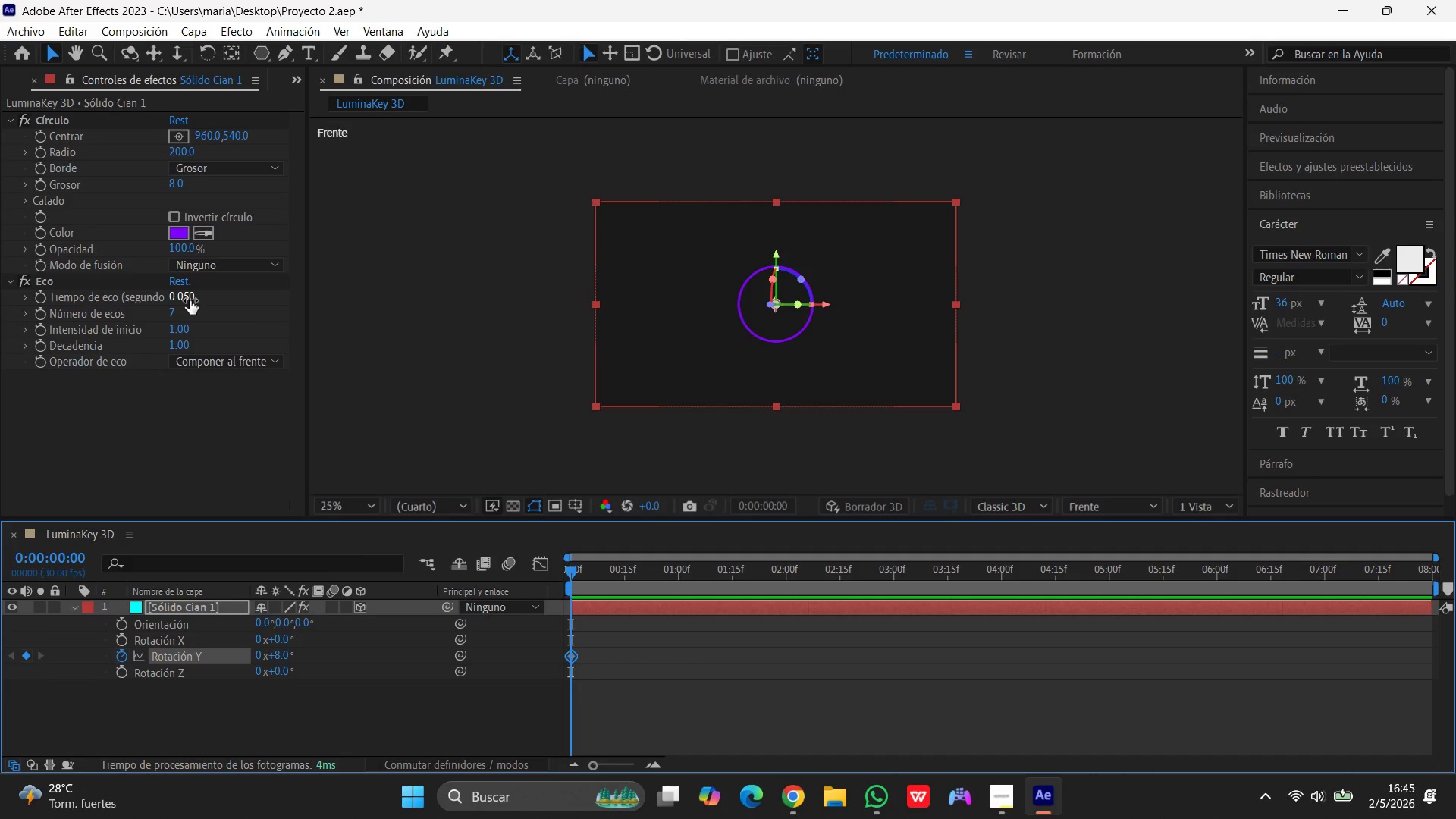 